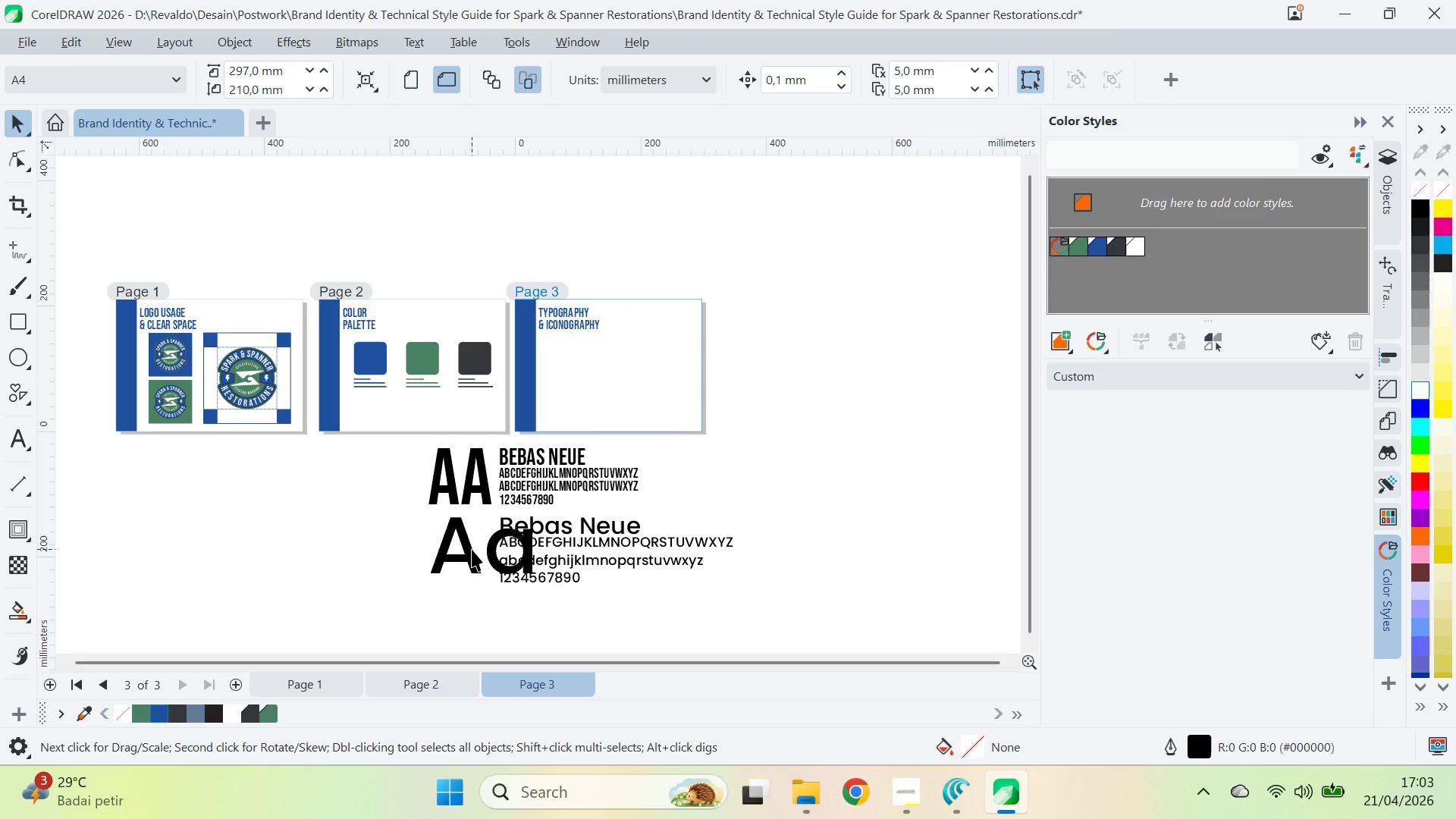 
left_click_drag(start_coordinate=[477, 548], to_coordinate=[412, 536])
 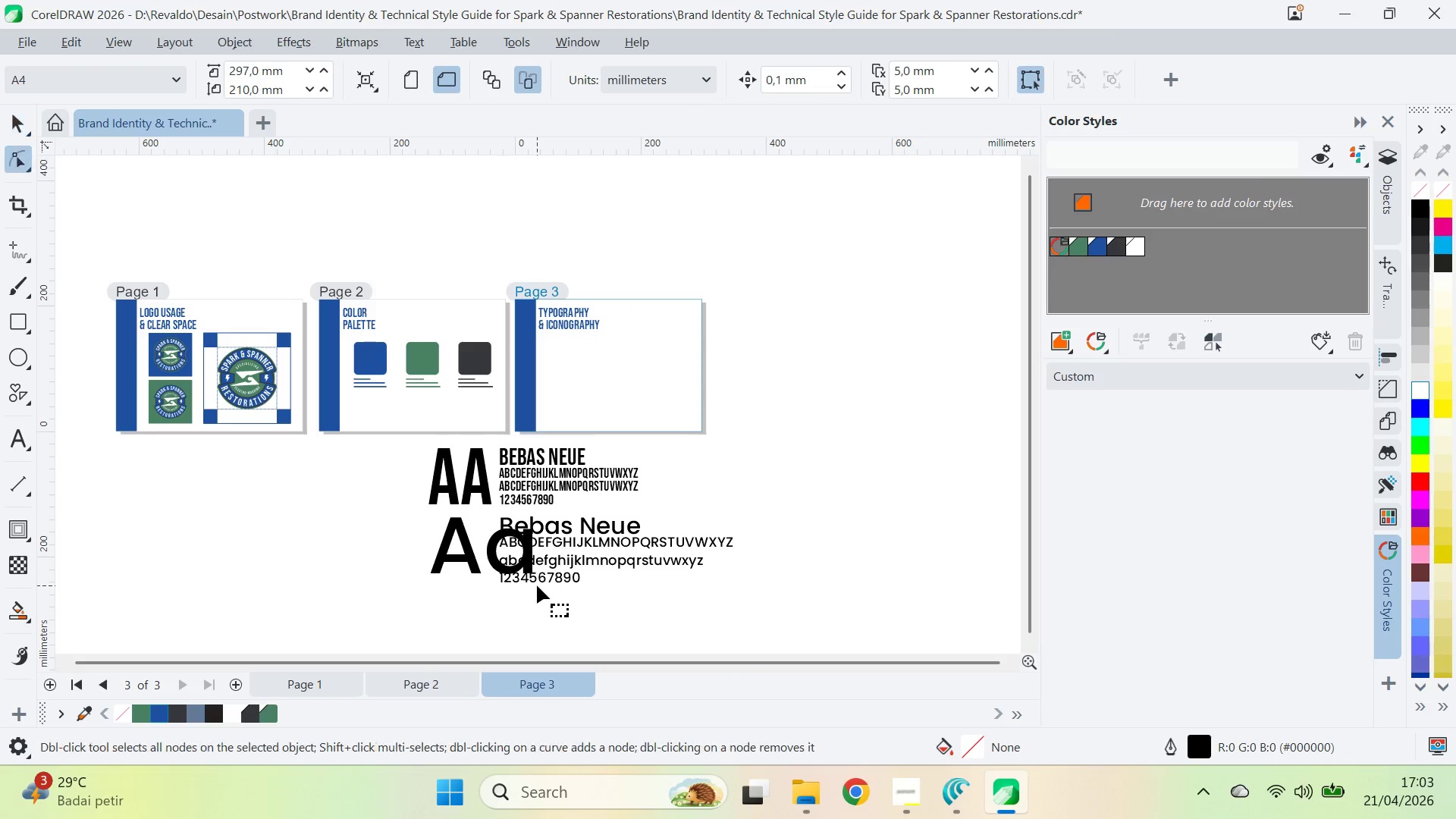 
hold_key(key=ShiftLeft, duration=0.42)
 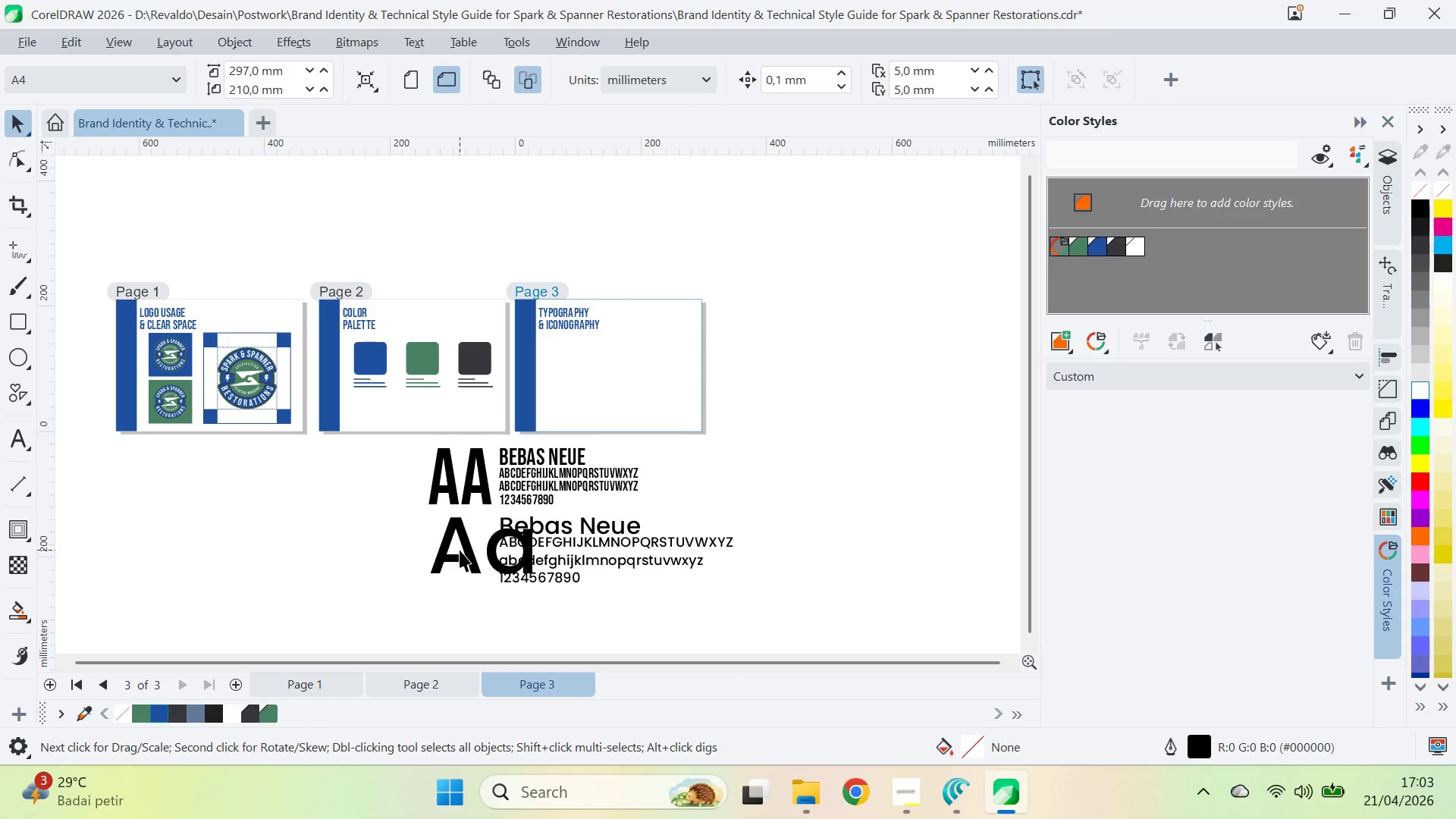 
key(A)
 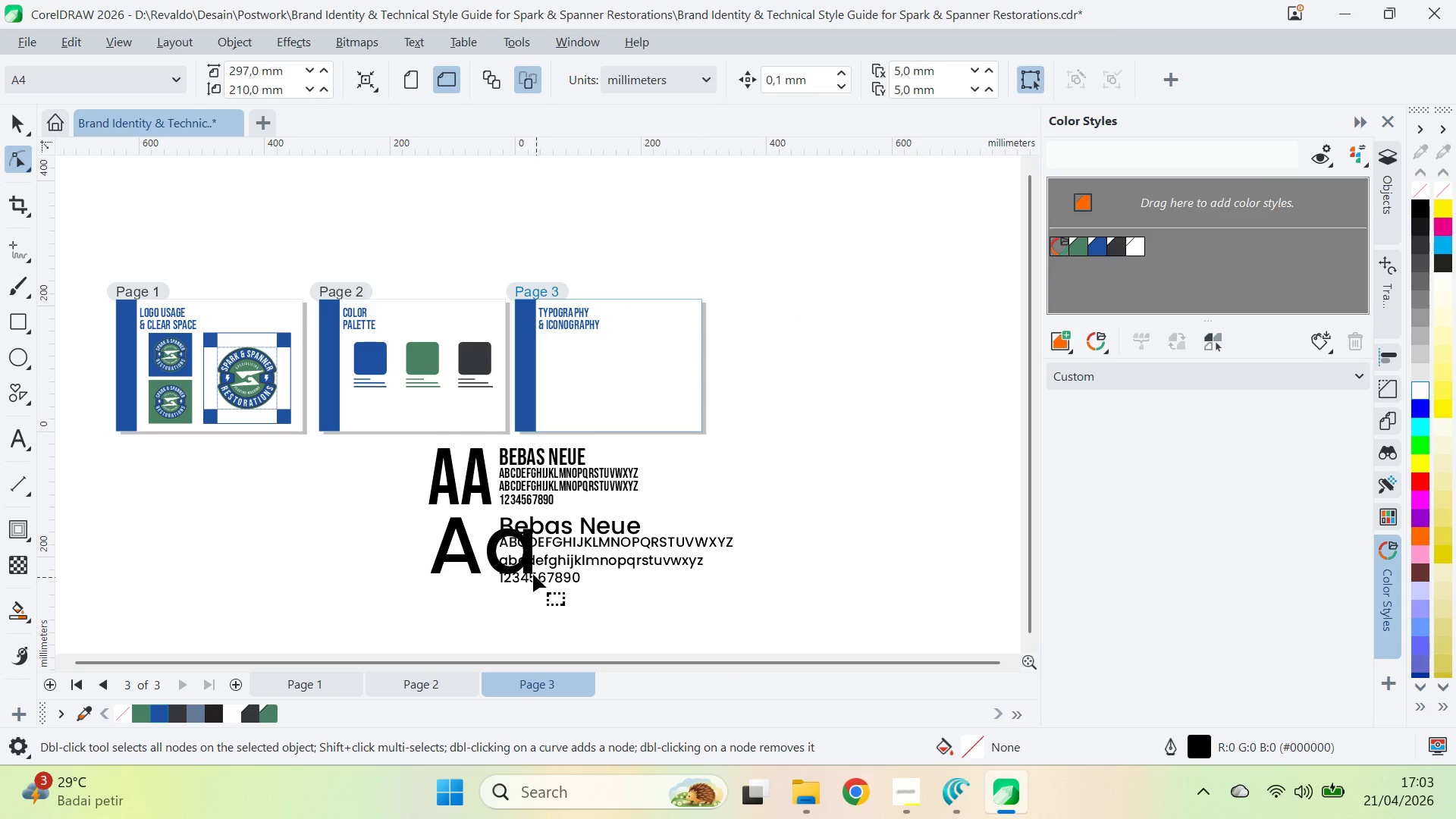 
left_click([521, 560])
 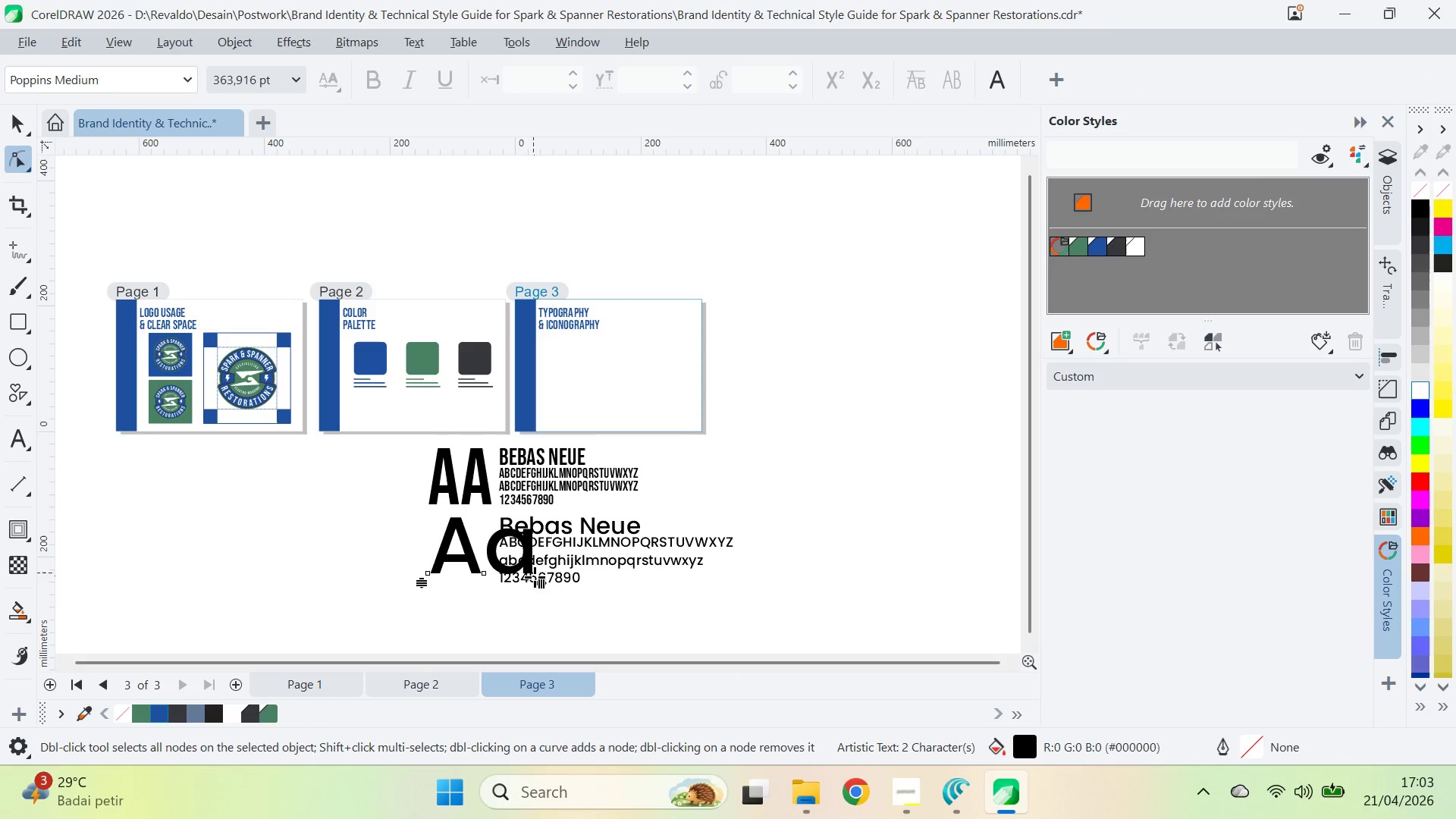 
left_click_drag(start_coordinate=[542, 586], to_coordinate=[525, 584])
 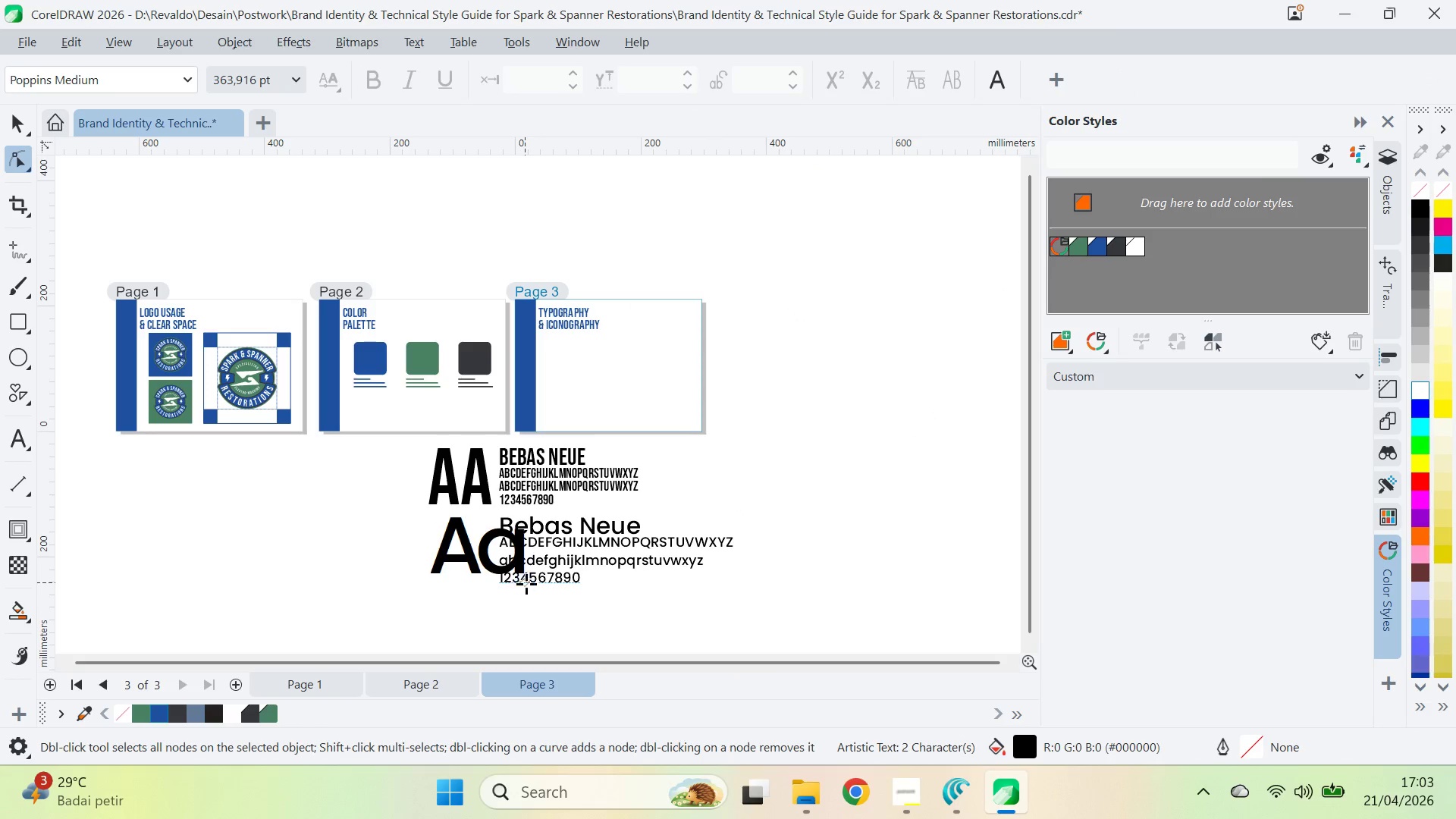 
key(Control+ControlLeft)
 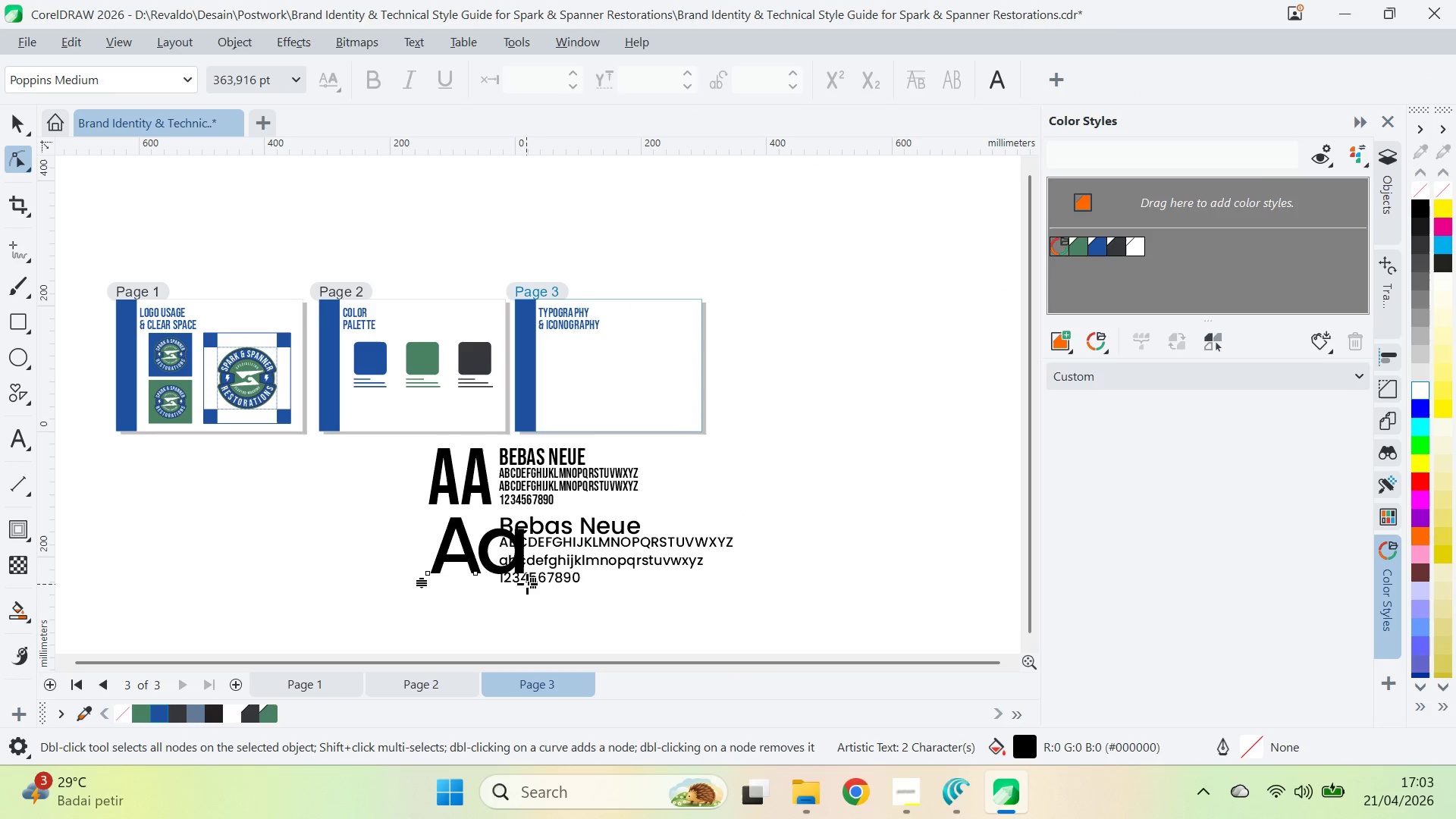 
key(Control+Z)
 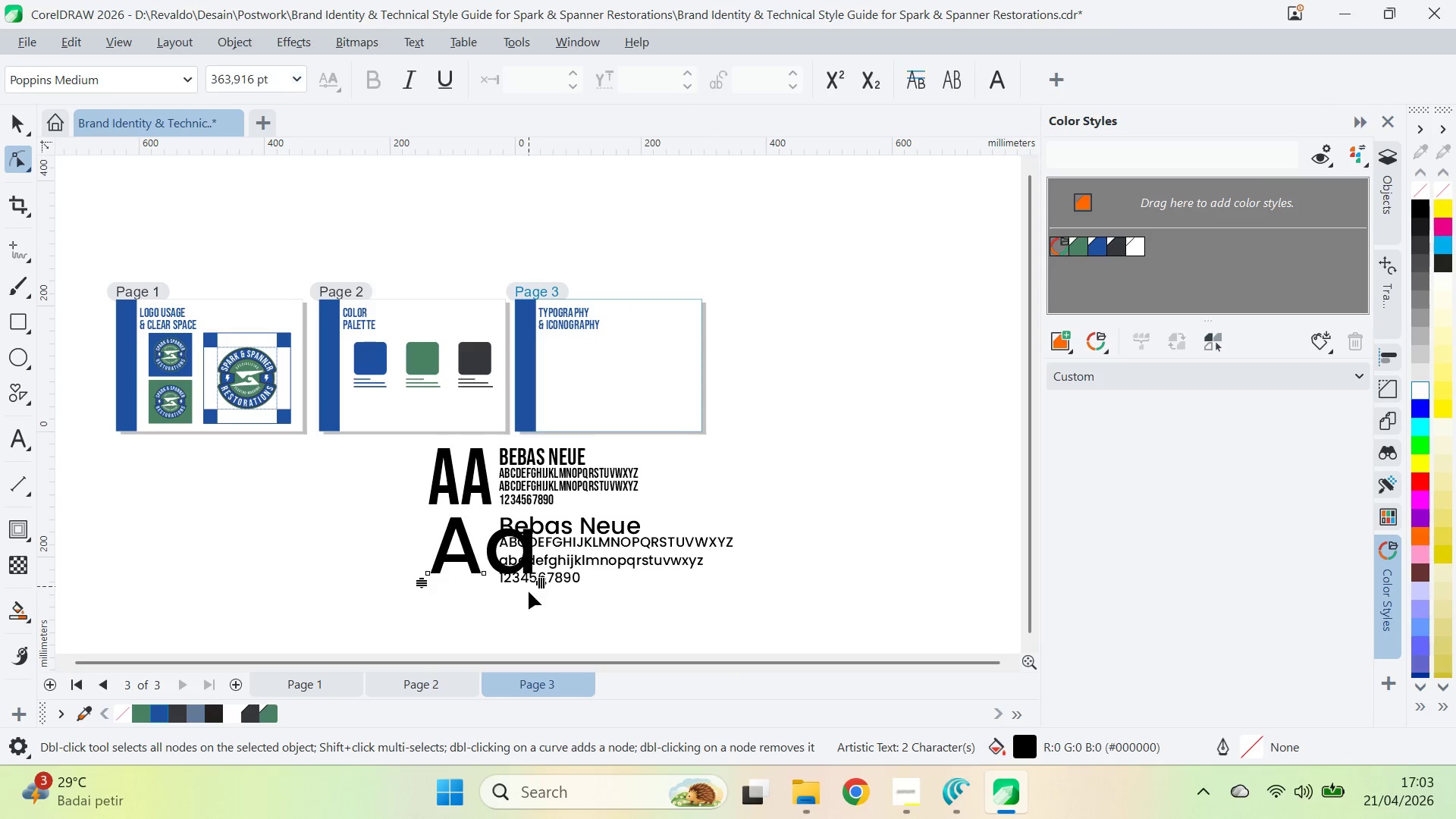 
key(V)
 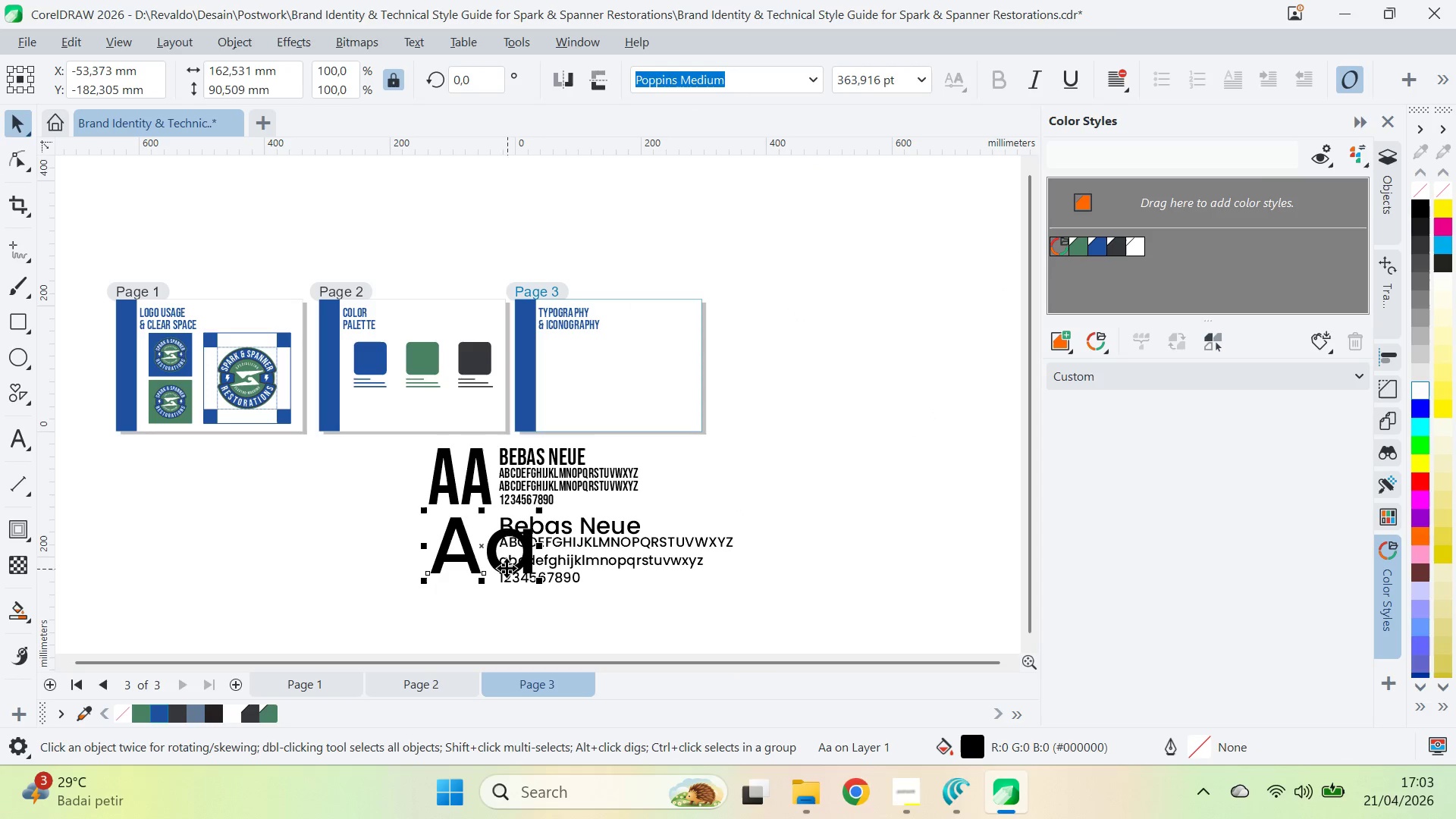 
left_click_drag(start_coordinate=[506, 566], to_coordinate=[464, 573])
 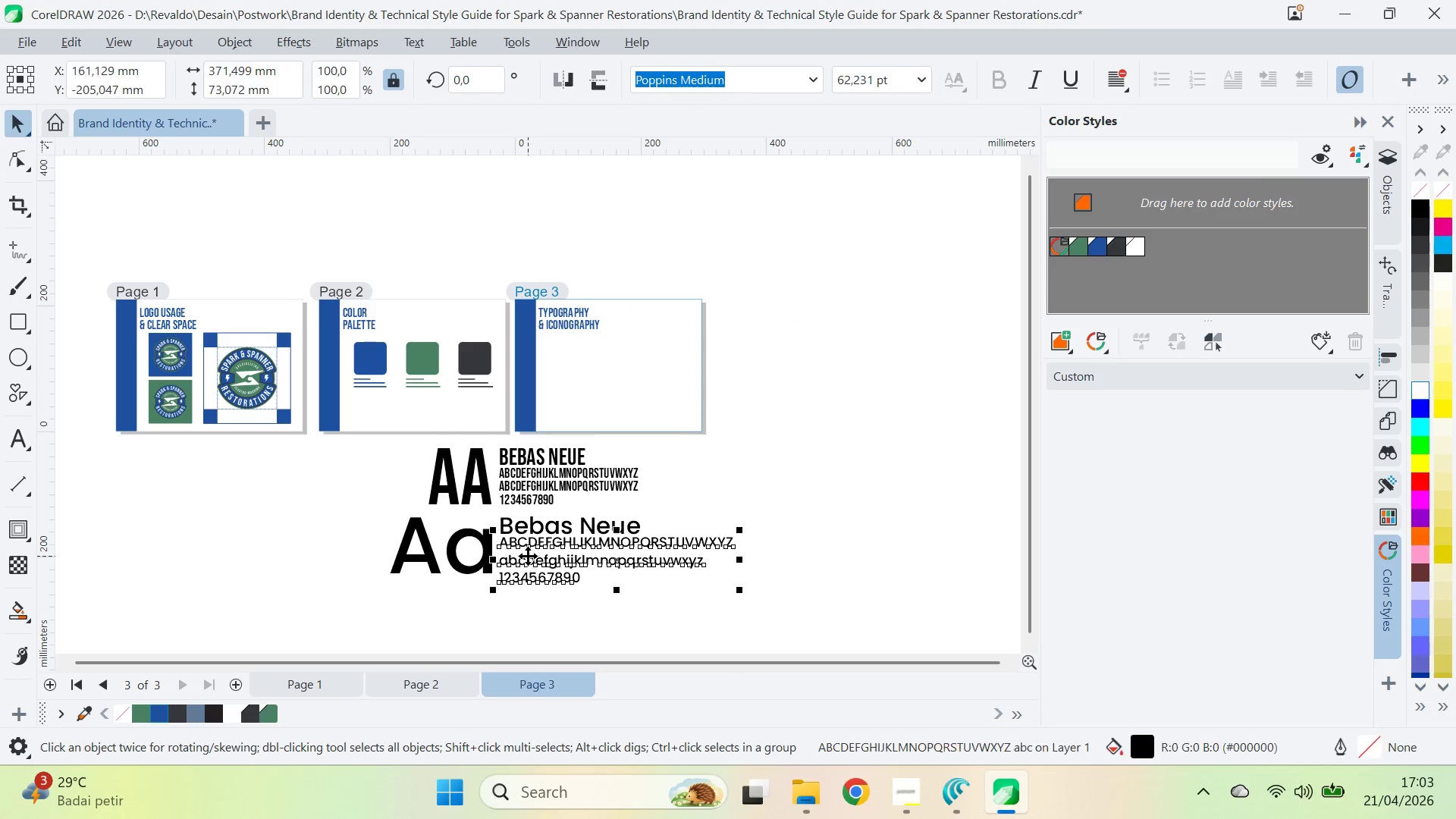 
hold_key(key=ShiftLeft, duration=1.3)
 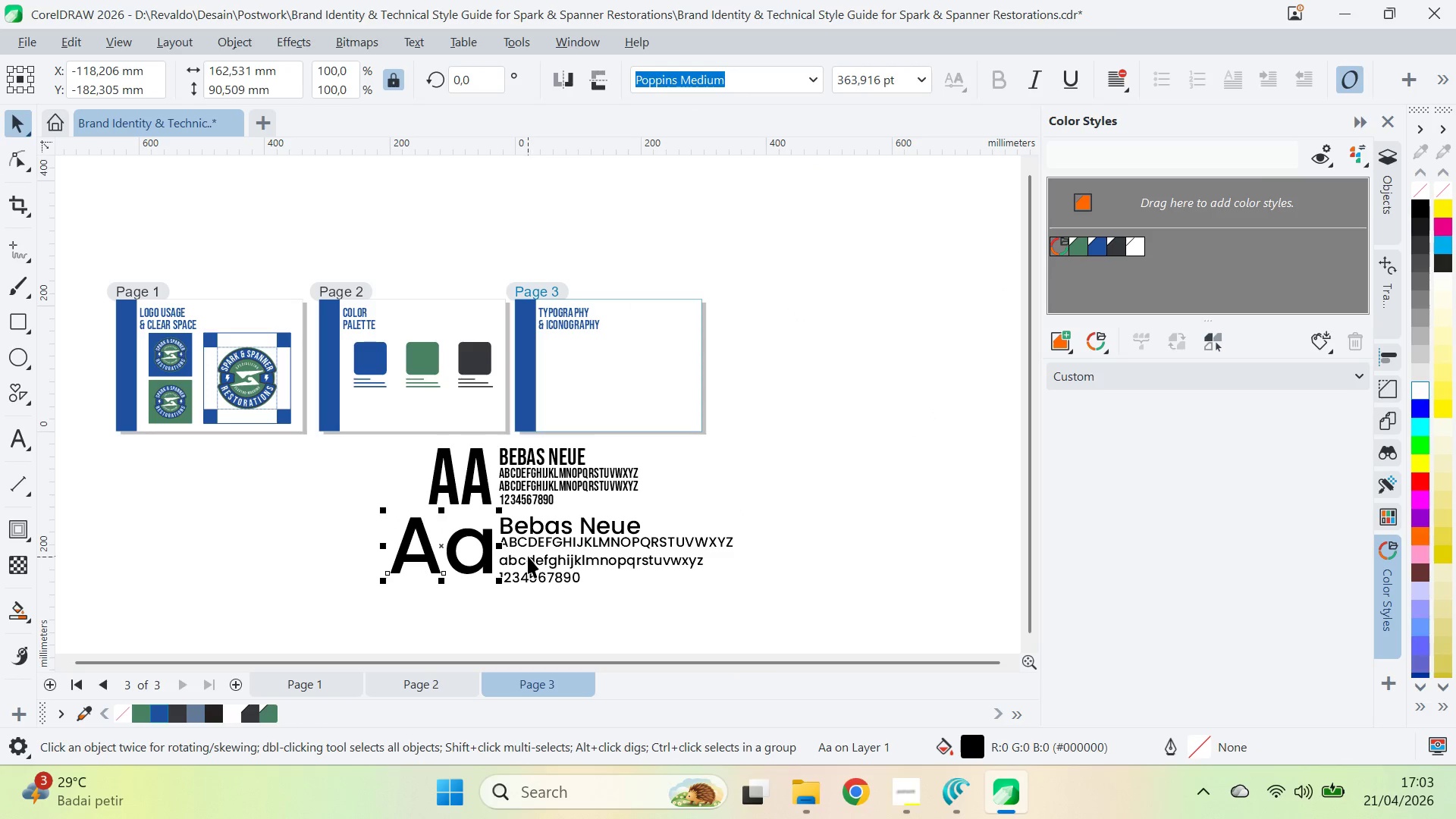 
left_click([528, 556])
 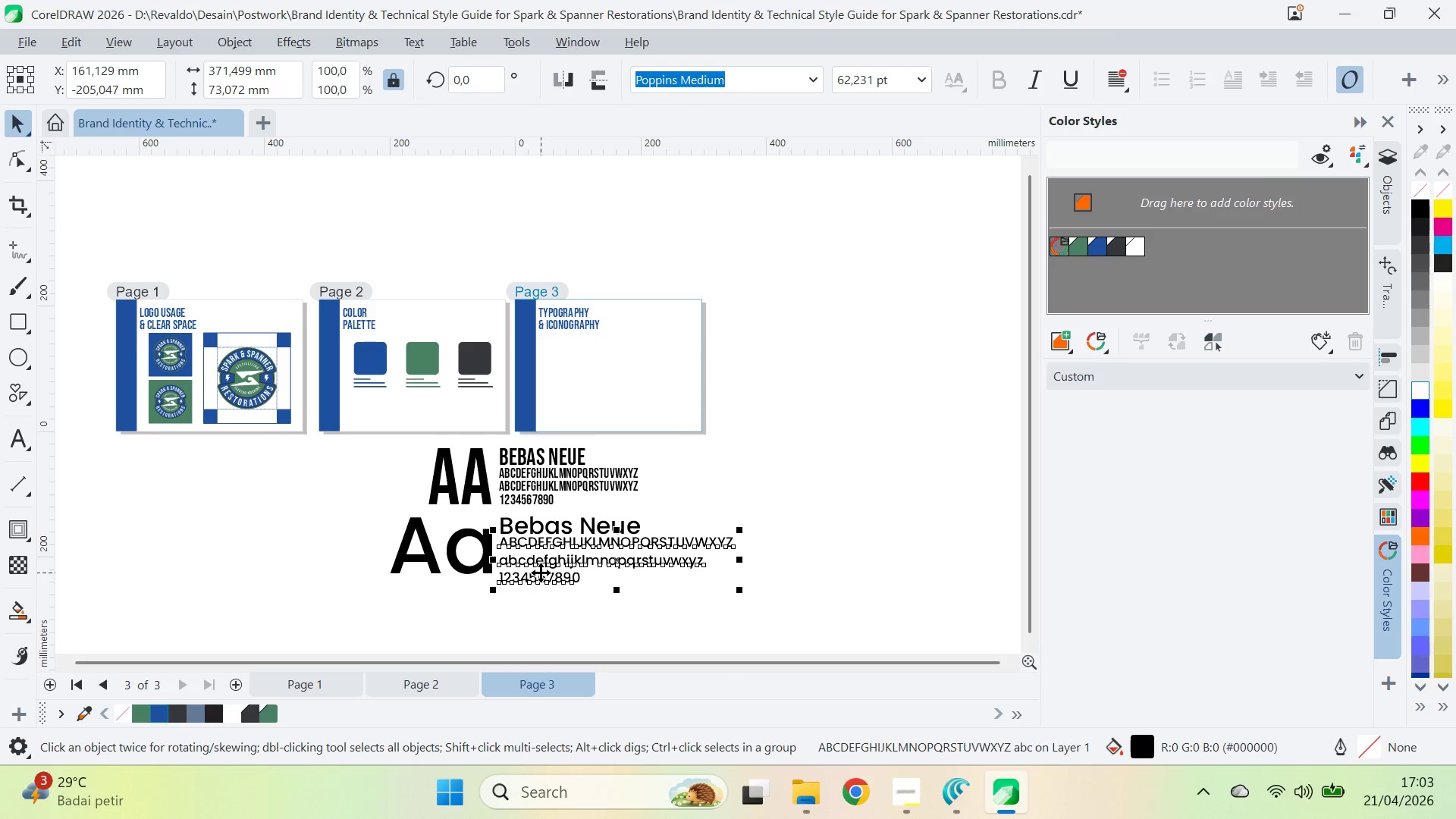 
left_click_drag(start_coordinate=[541, 573], to_coordinate=[542, 561])
 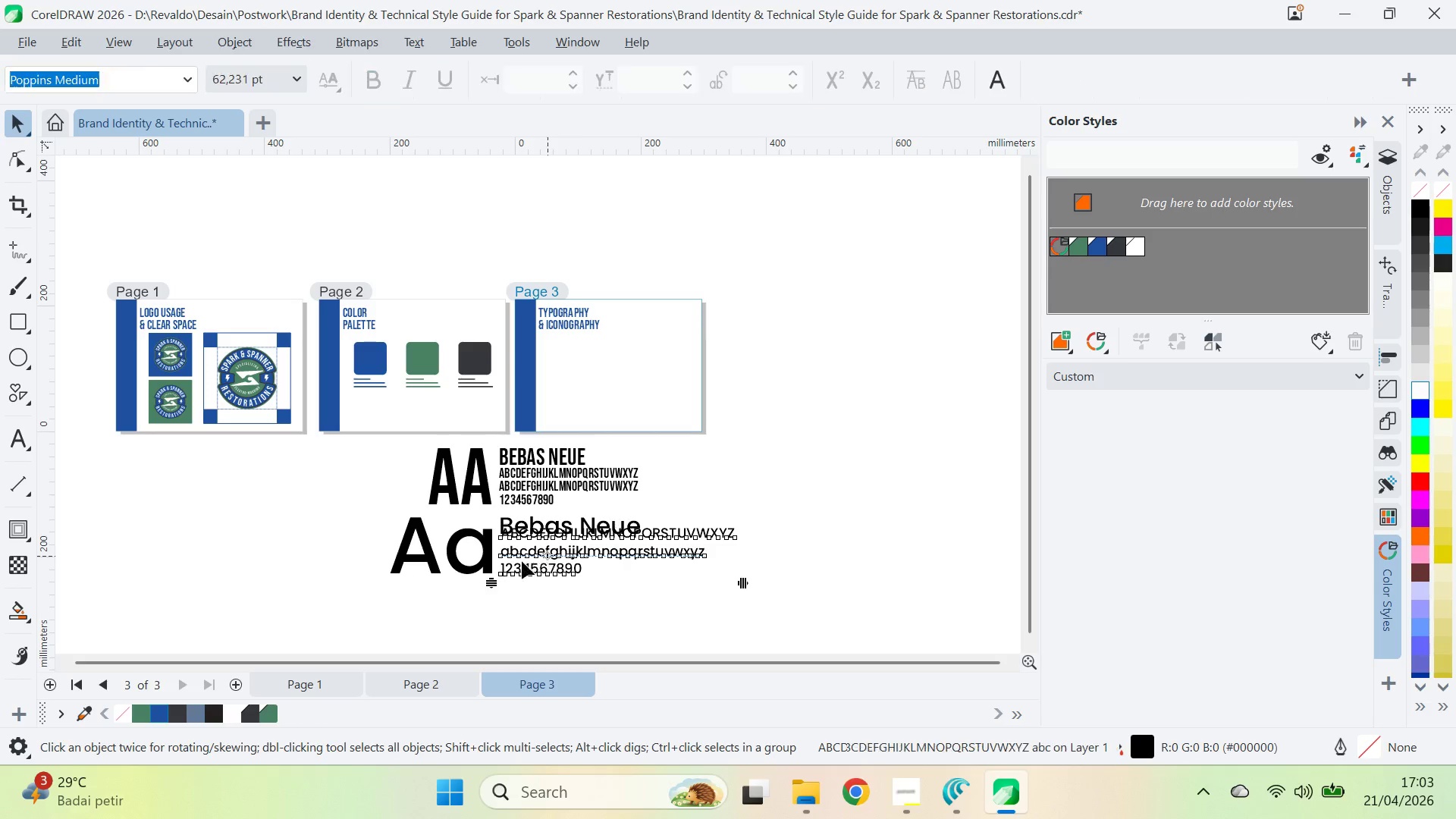 
key(Shift+ShiftLeft)
 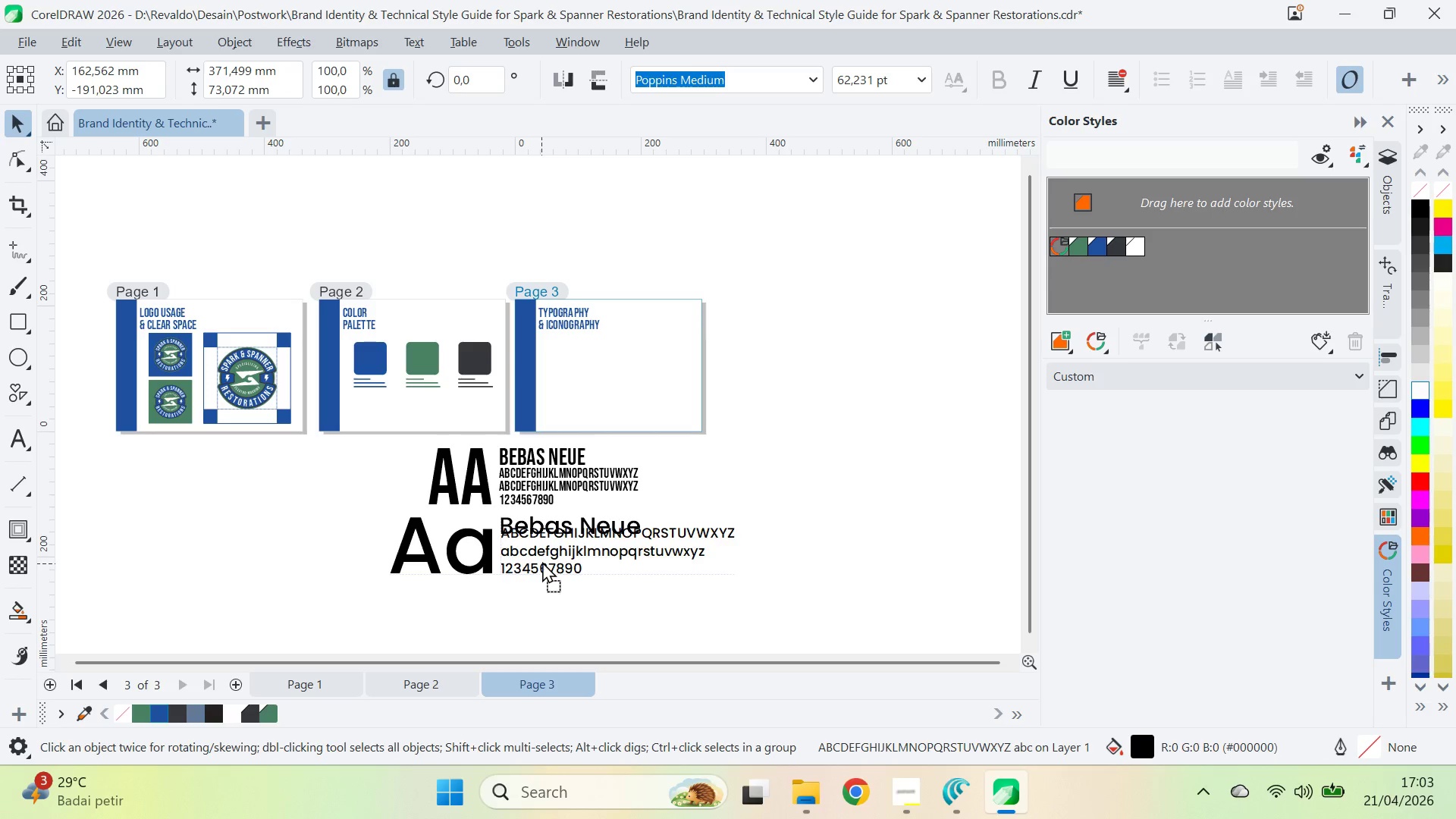 
key(A)
 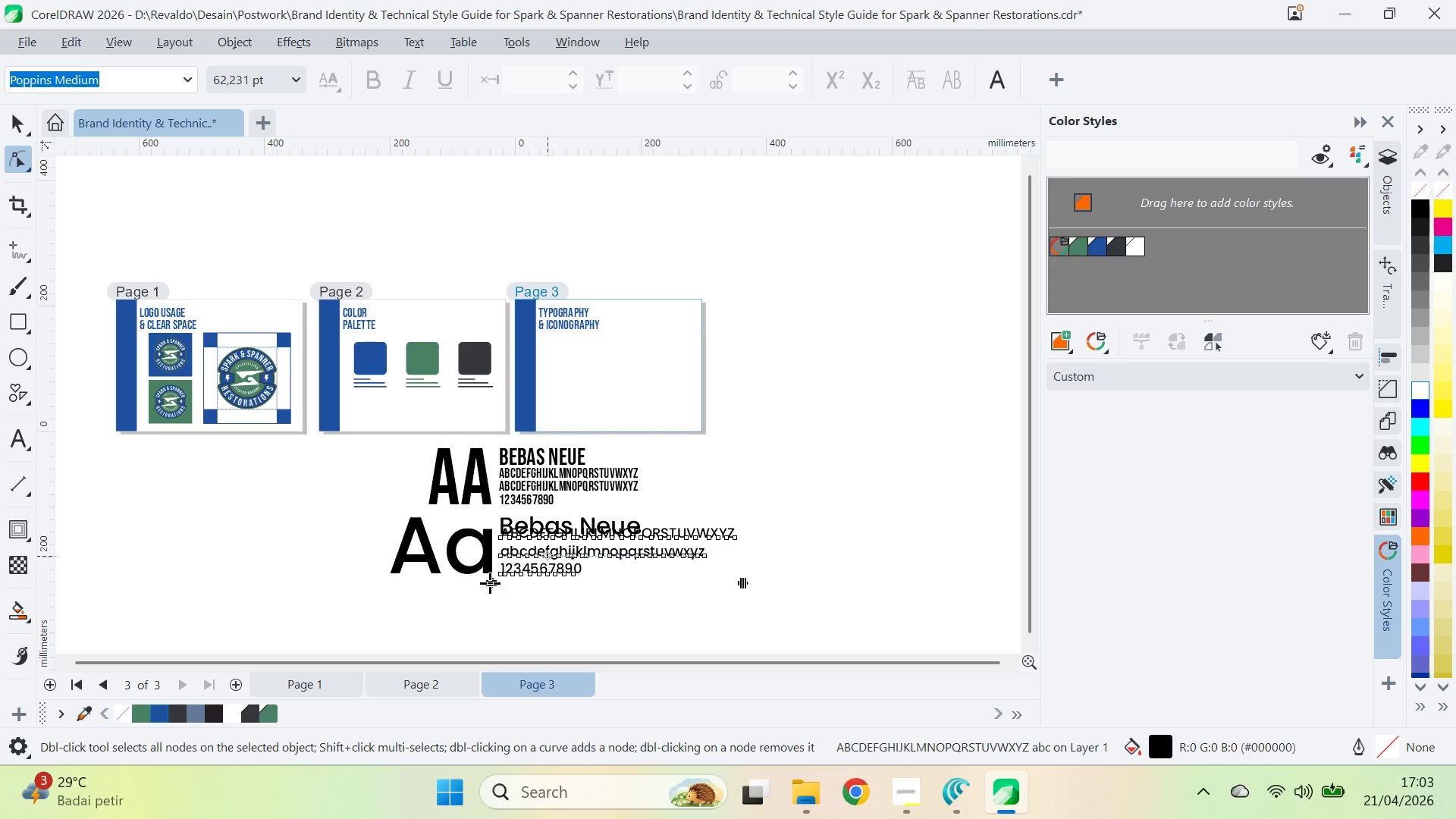 
key(Control+Z)
 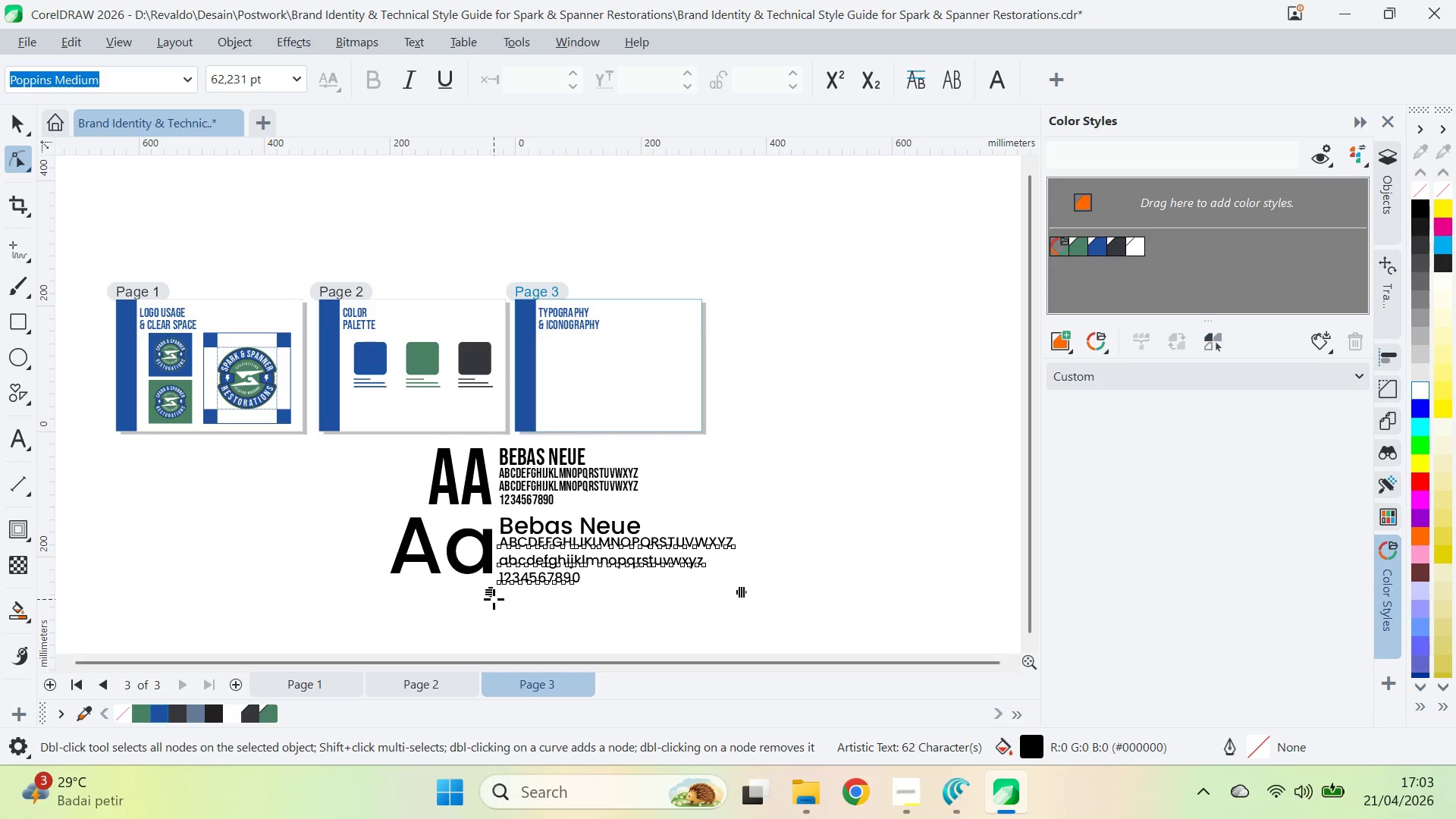 
left_click_drag(start_coordinate=[494, 599], to_coordinate=[318, 570])
 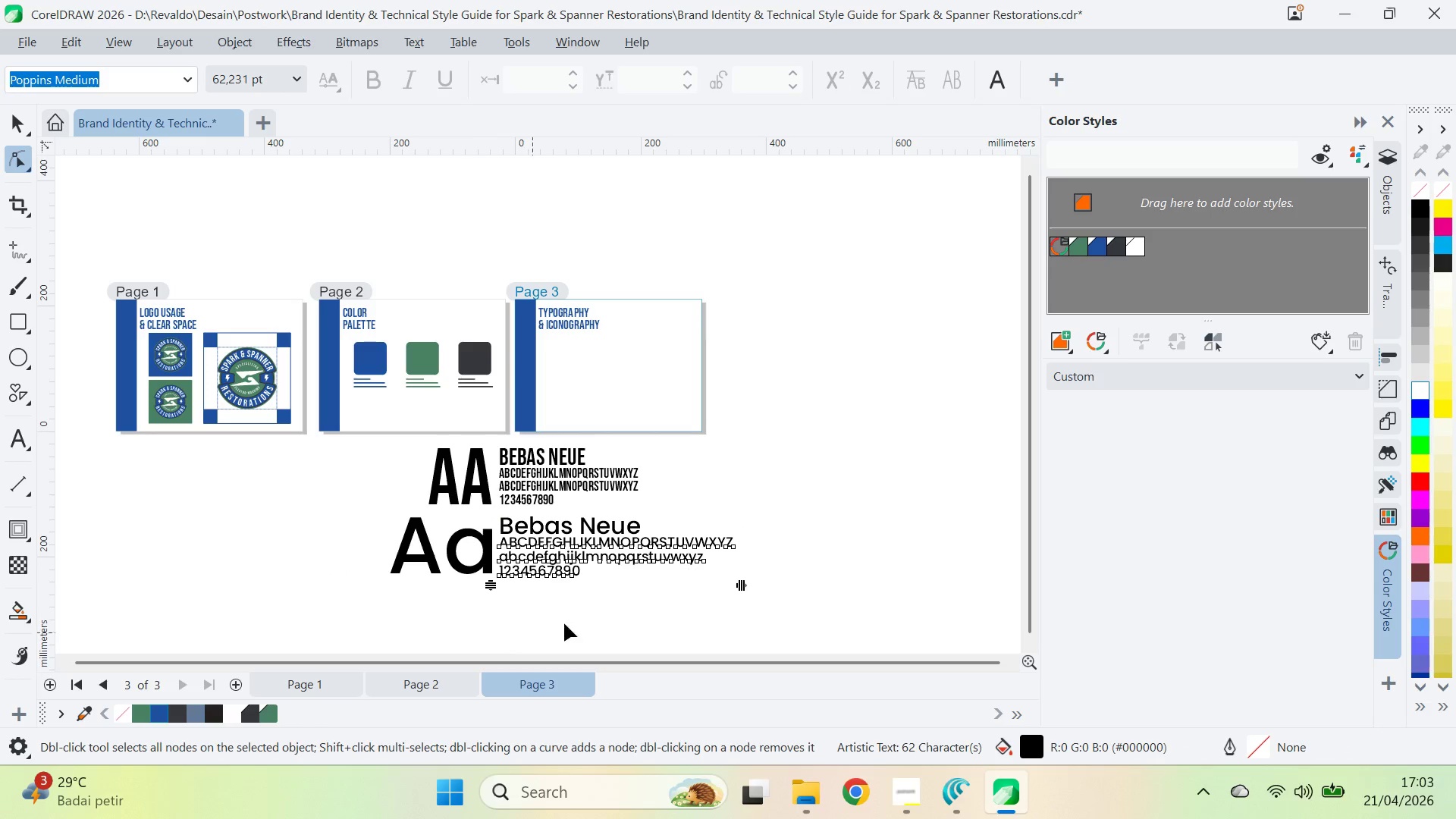 
key(V)
 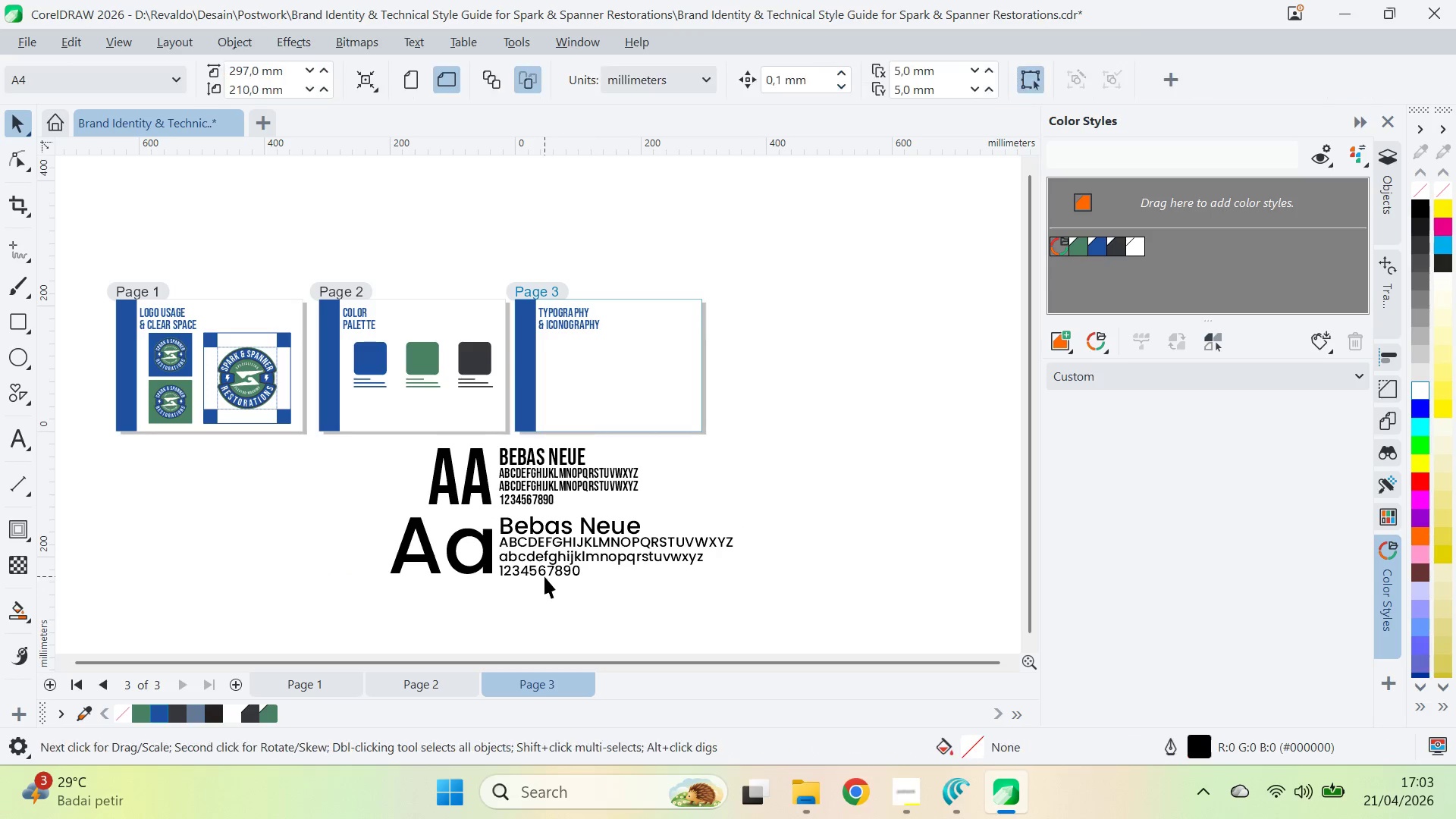 
left_click([541, 571])
 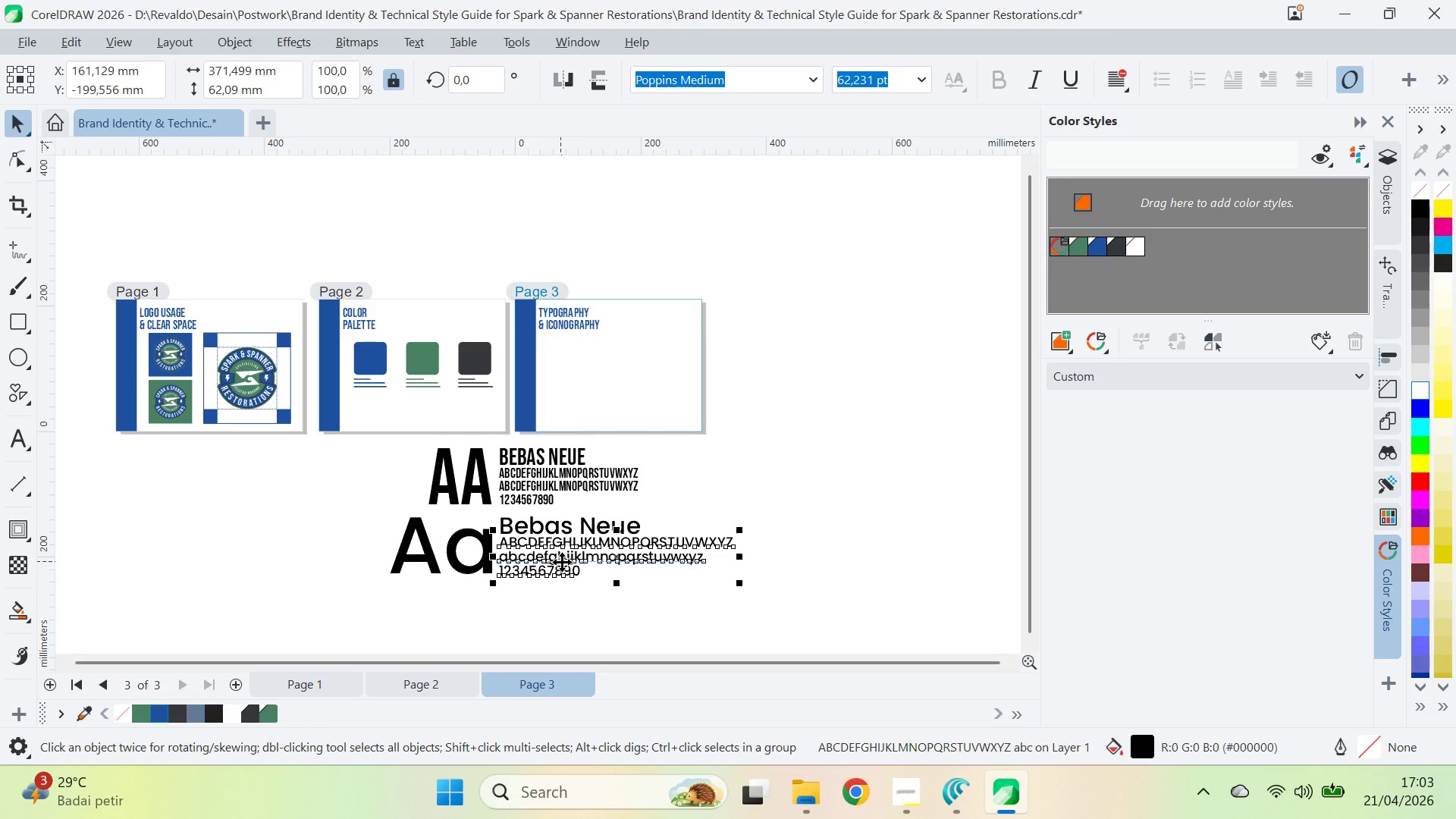 
left_click_drag(start_coordinate=[563, 565], to_coordinate=[562, 558])
 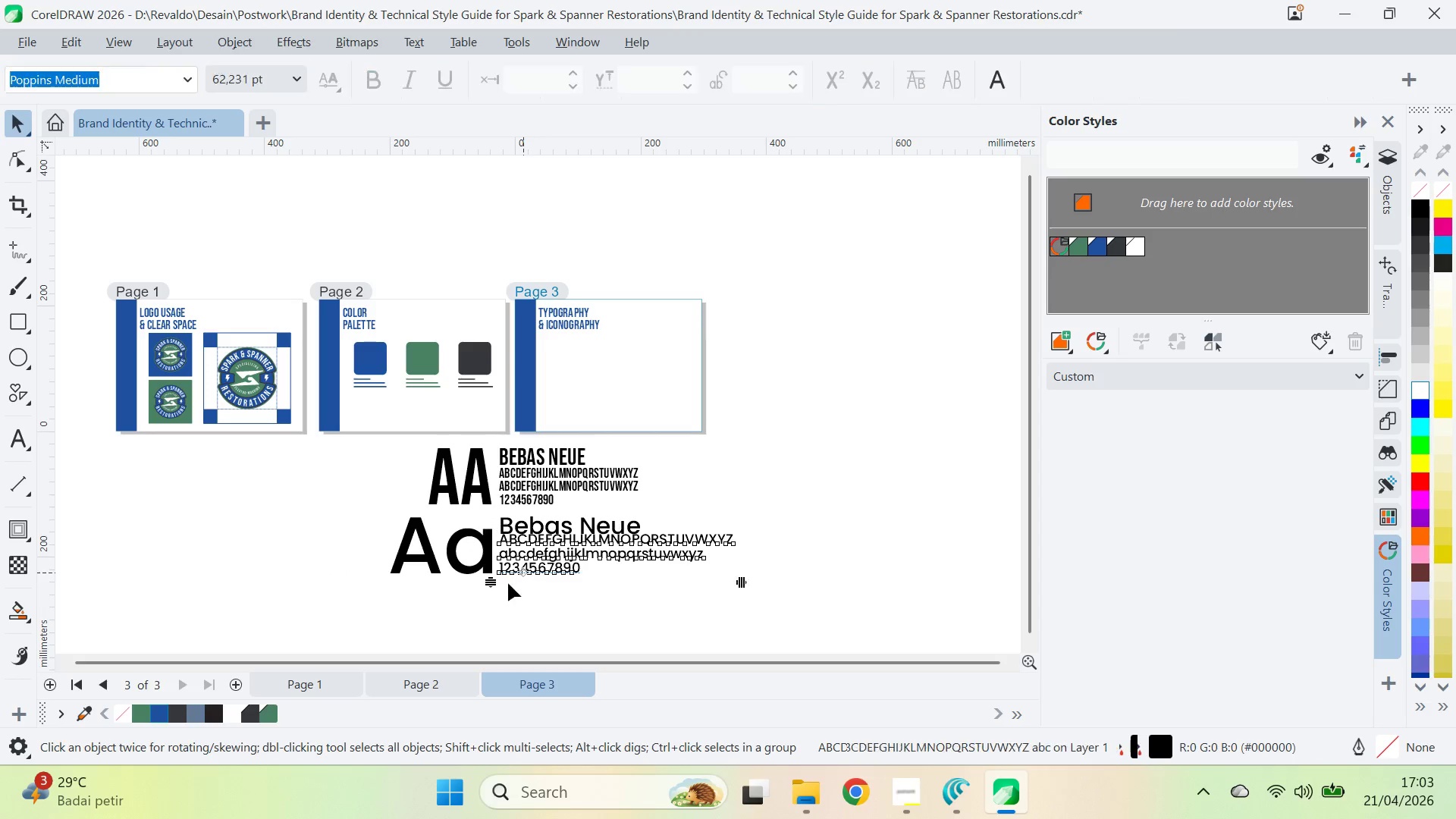 
hold_key(key=ShiftLeft, duration=0.66)
 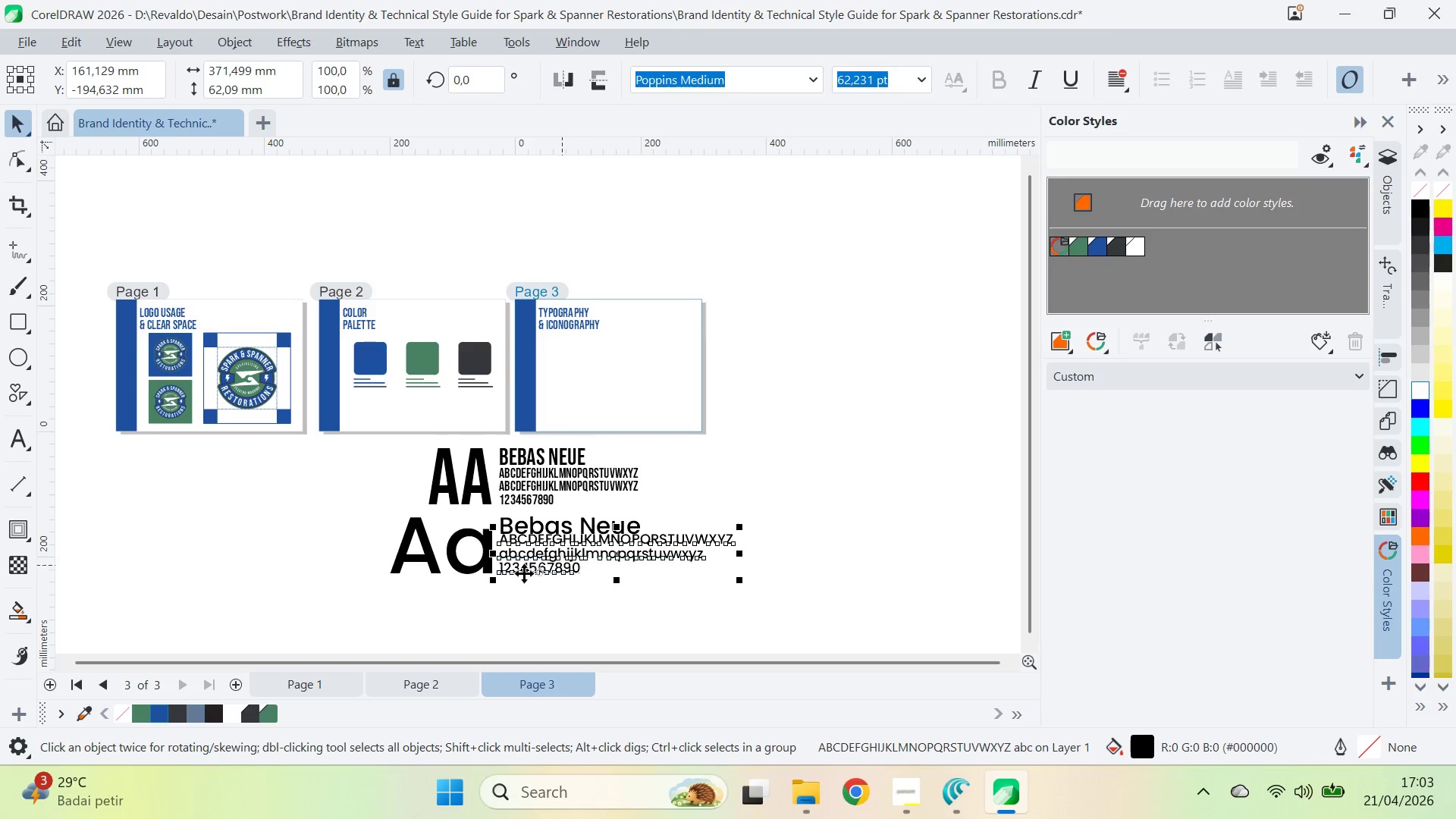 
key(A)
 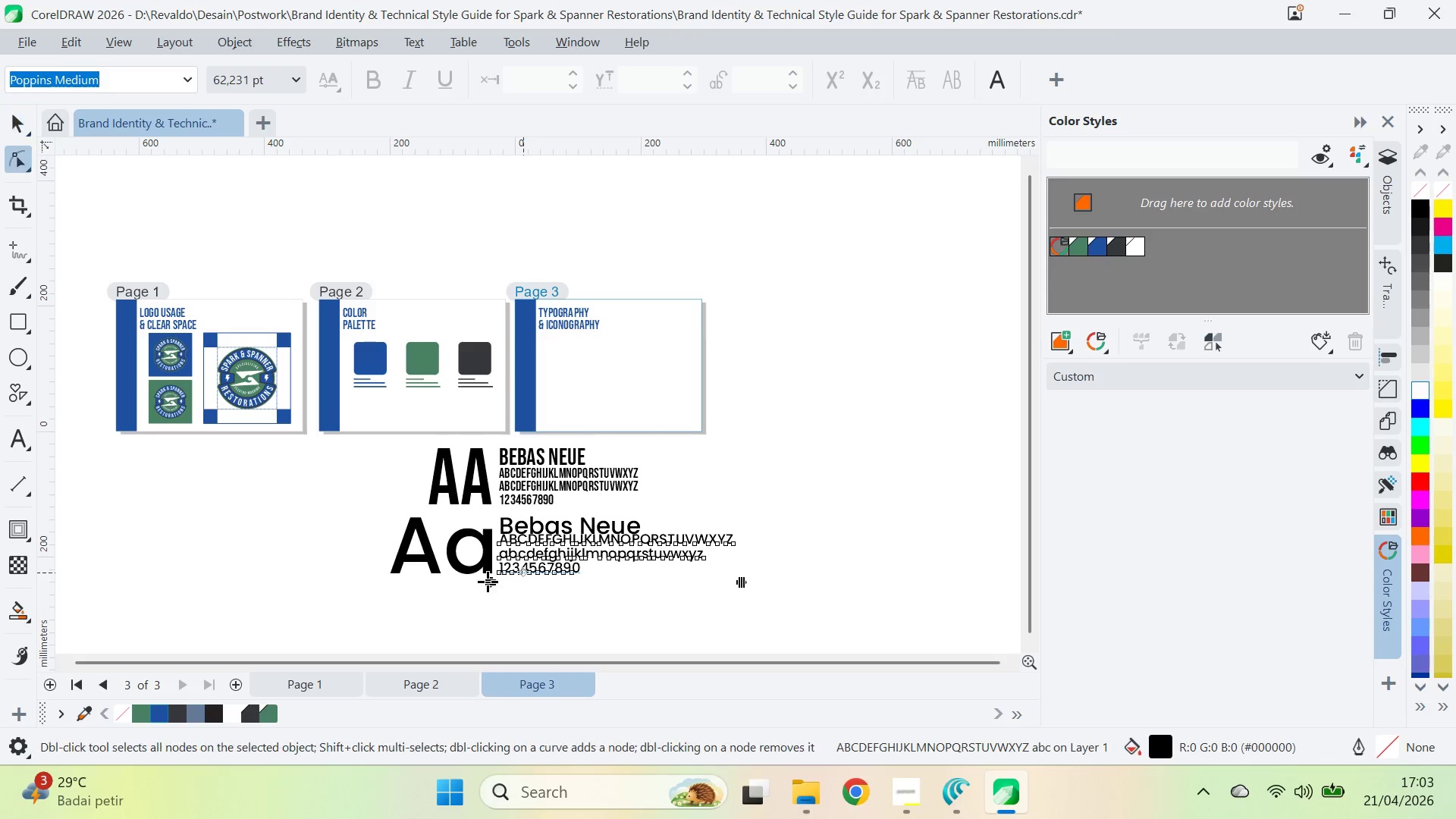 
left_click_drag(start_coordinate=[488, 581], to_coordinate=[469, 566])
 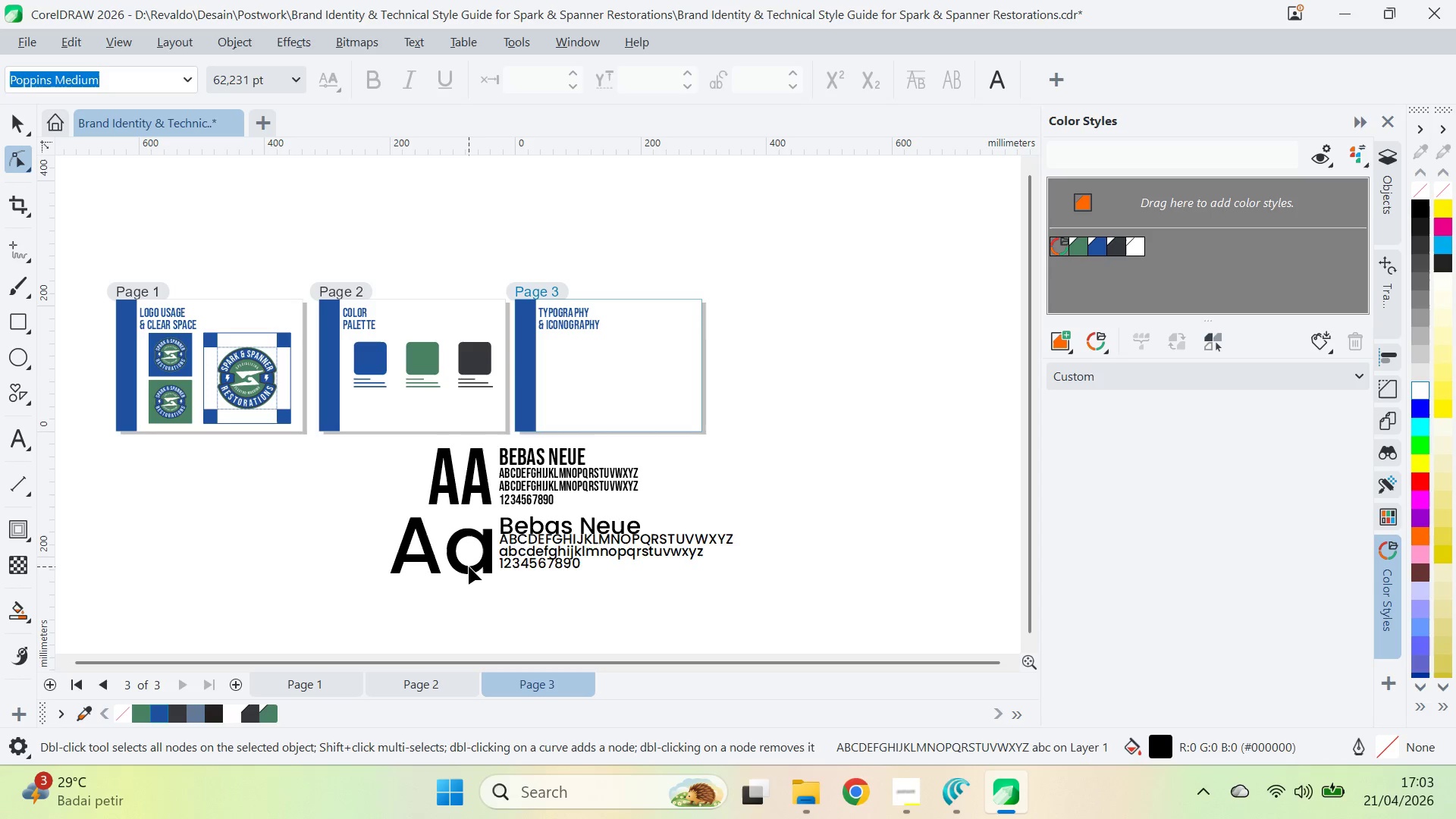 
key(Control+ControlLeft)
 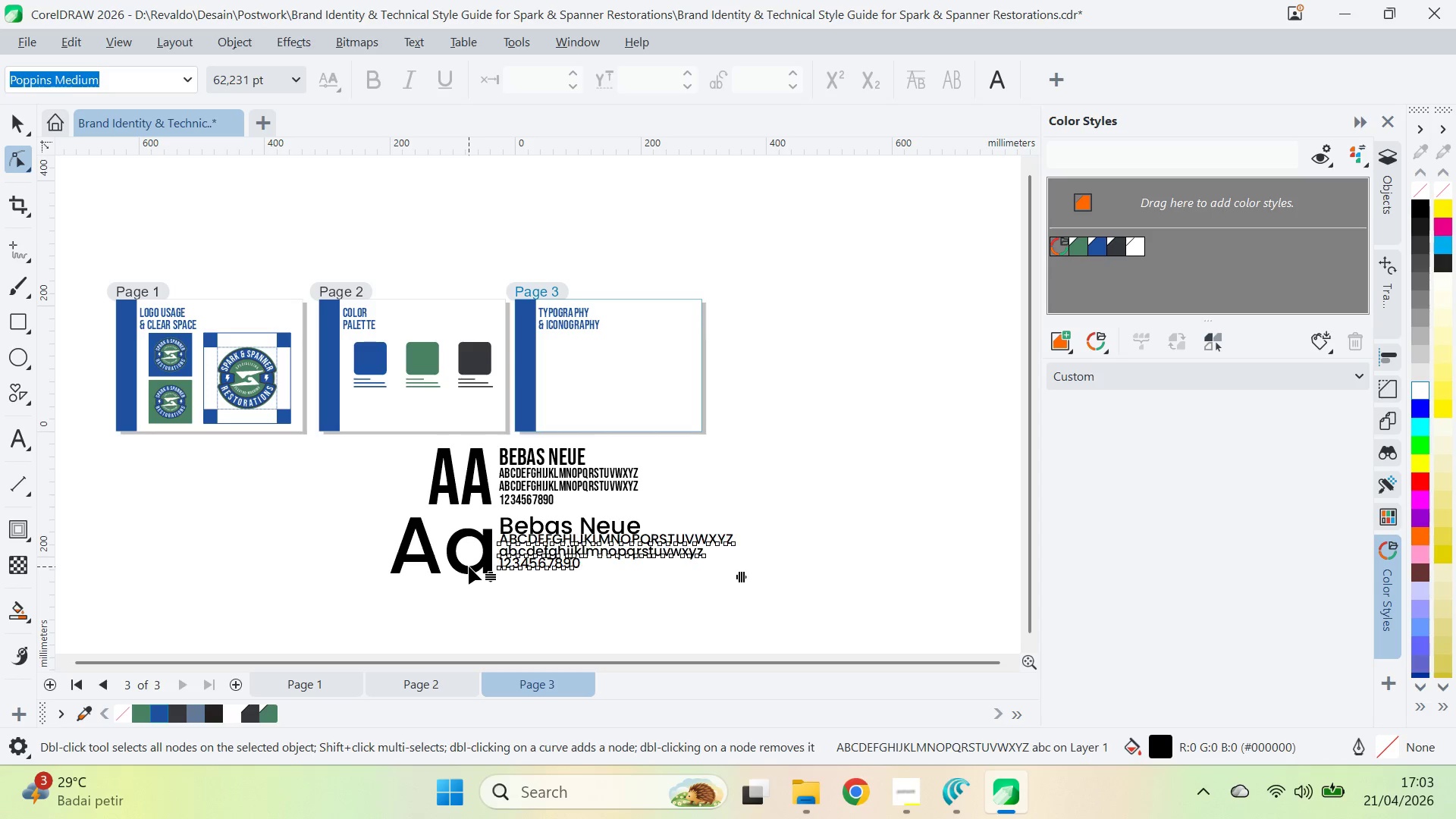 
key(Control+Z)
 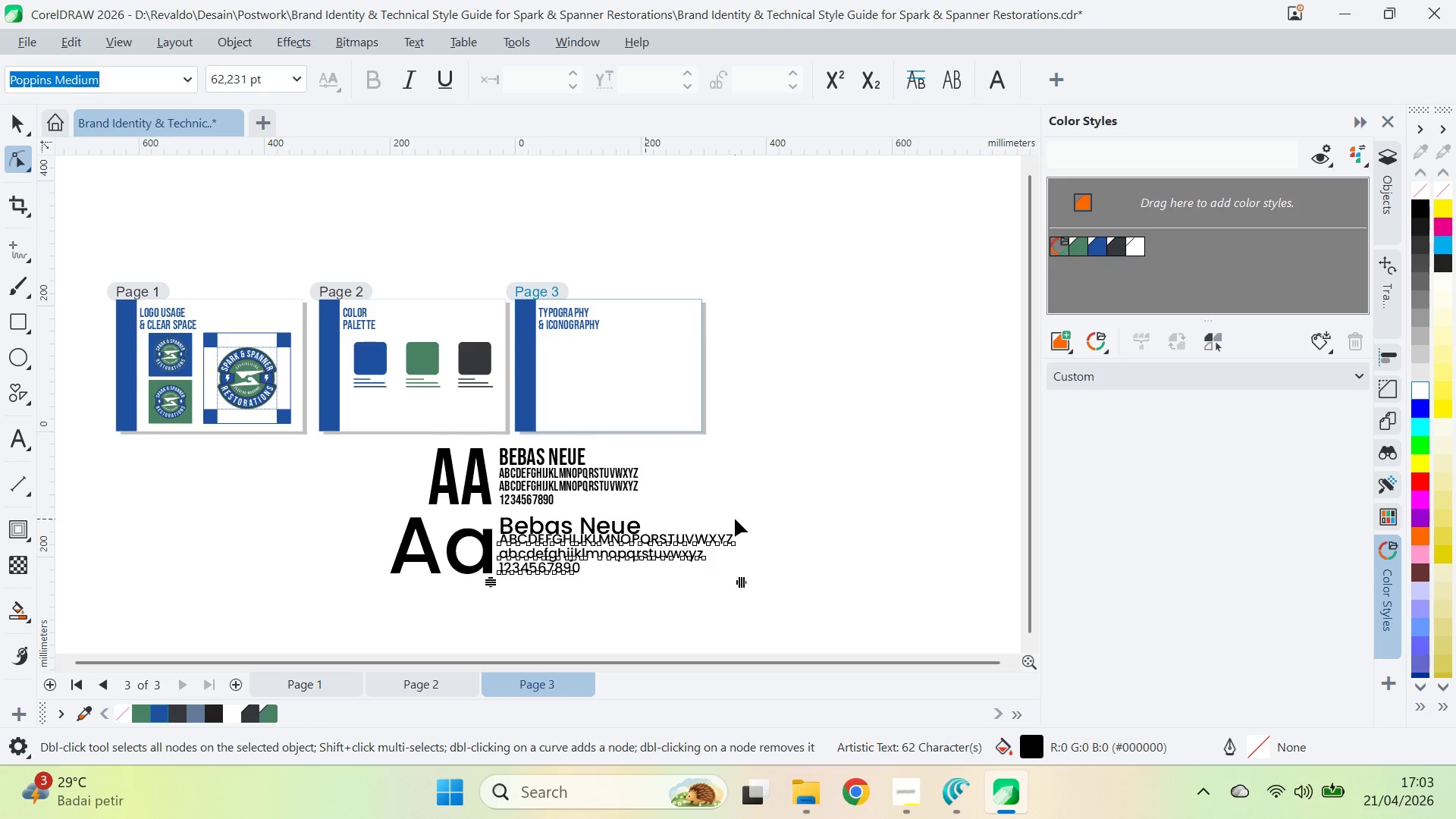 
left_click([735, 517])
 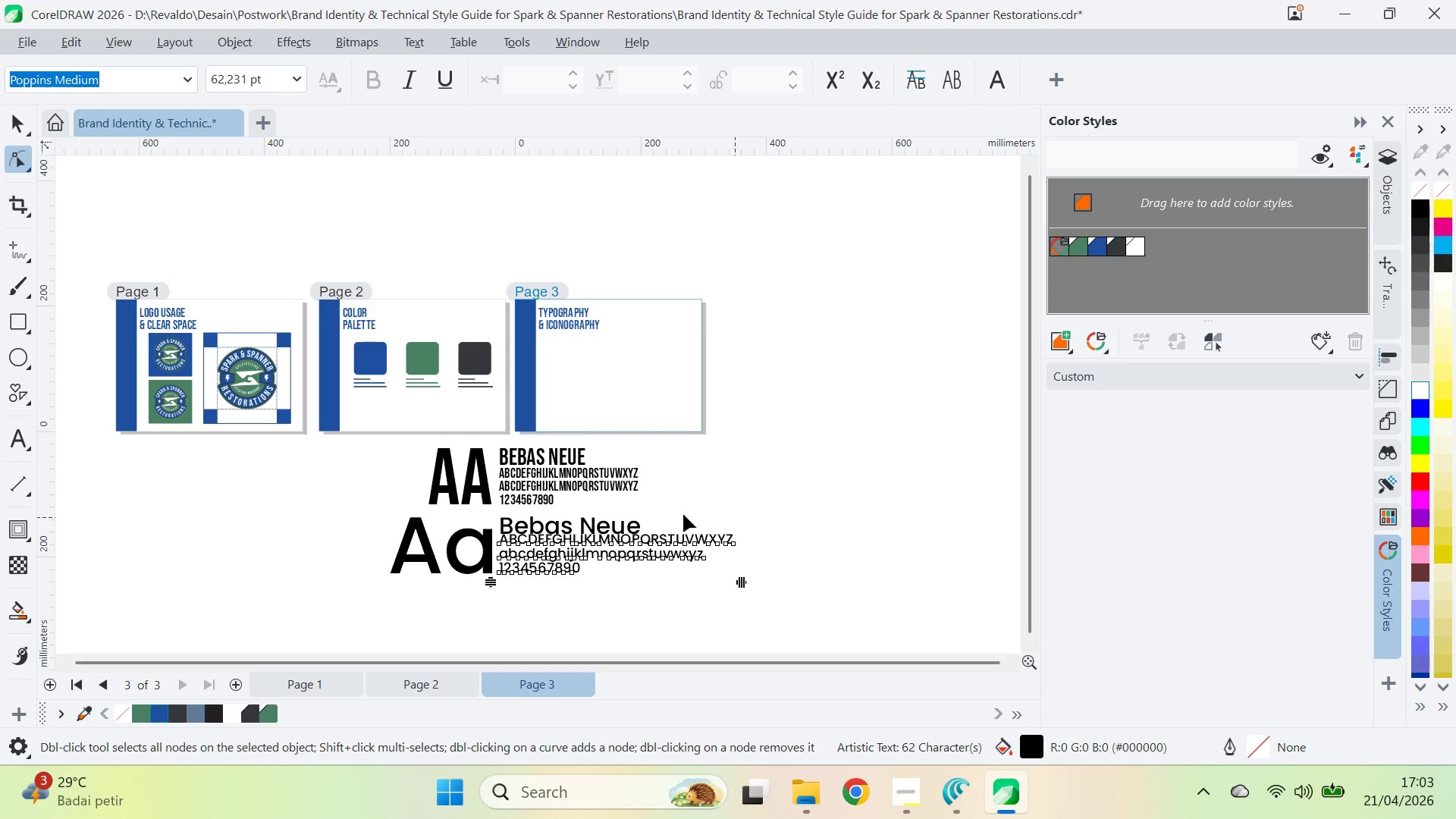 
key(V)
 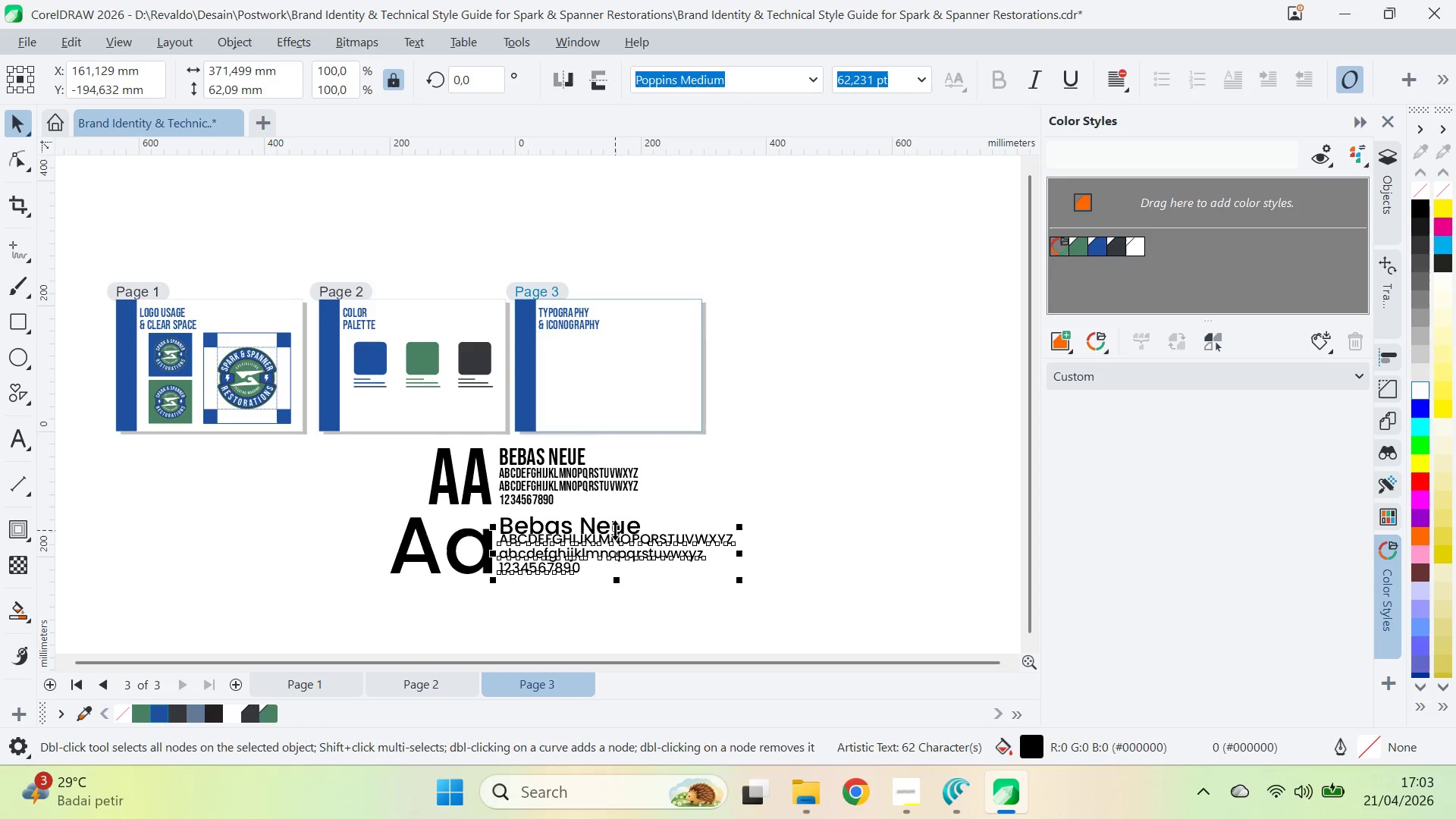 
left_click([615, 529])
 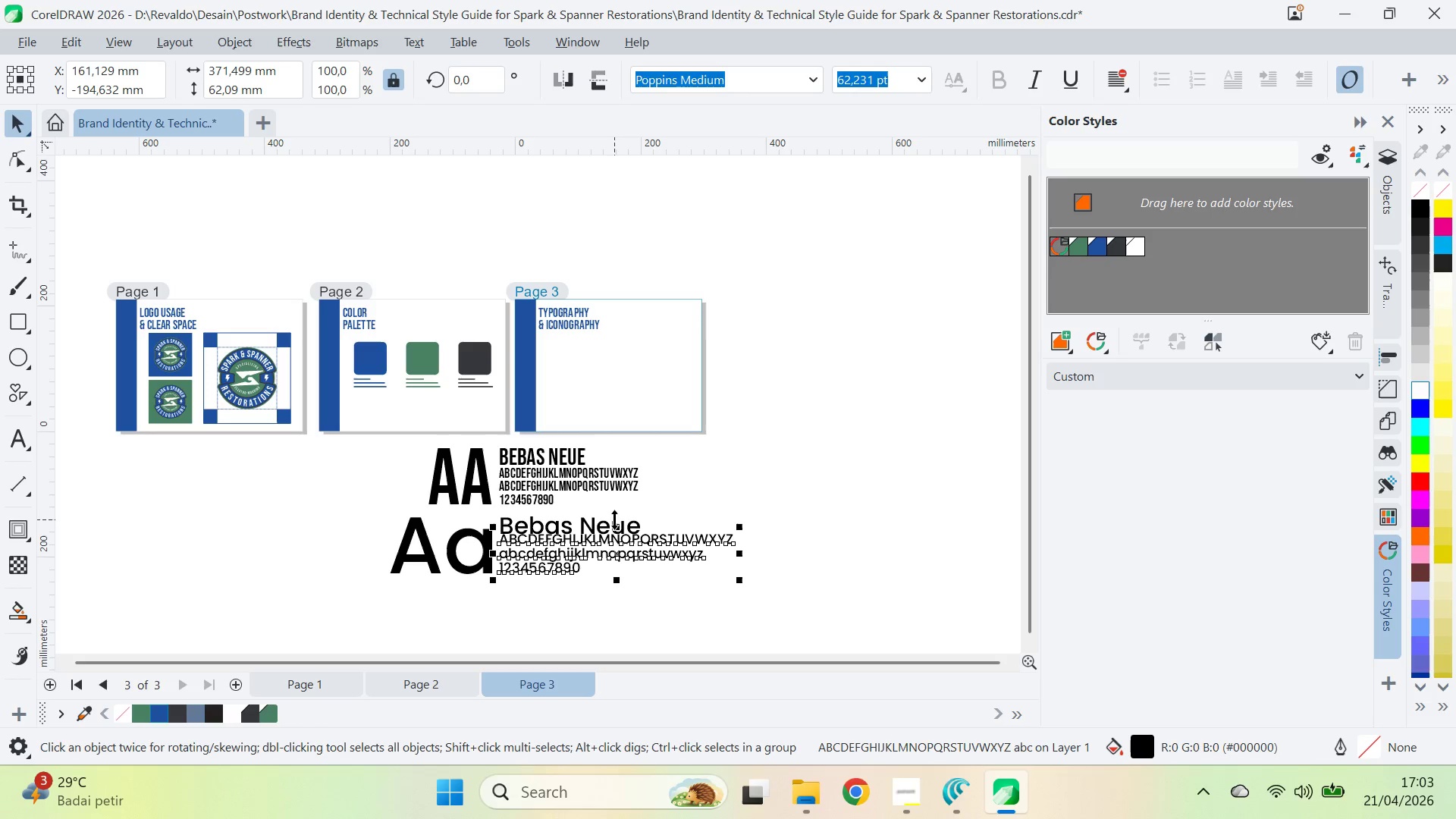 
triple_click([632, 523])
 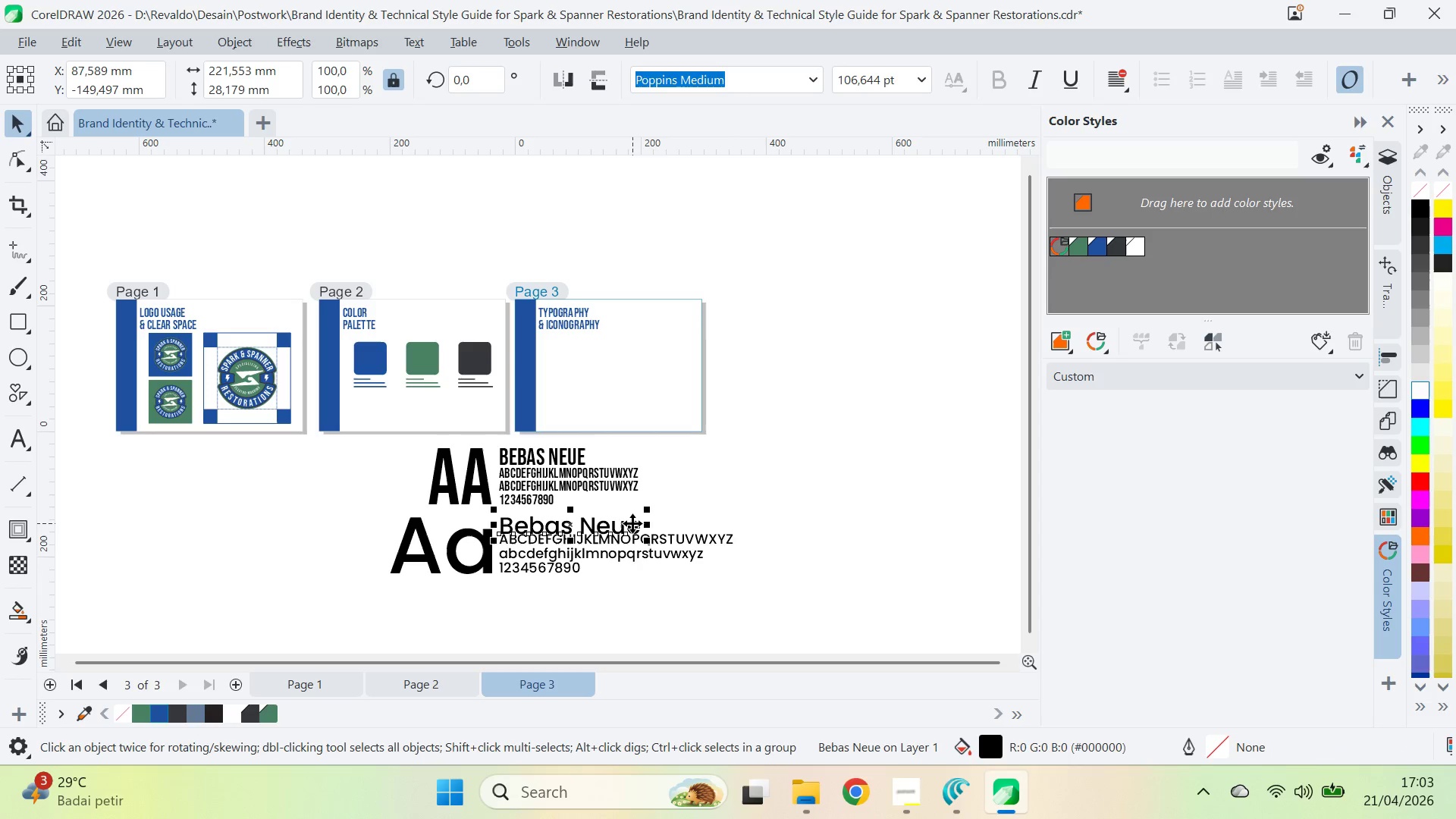 
double_click([632, 523])
 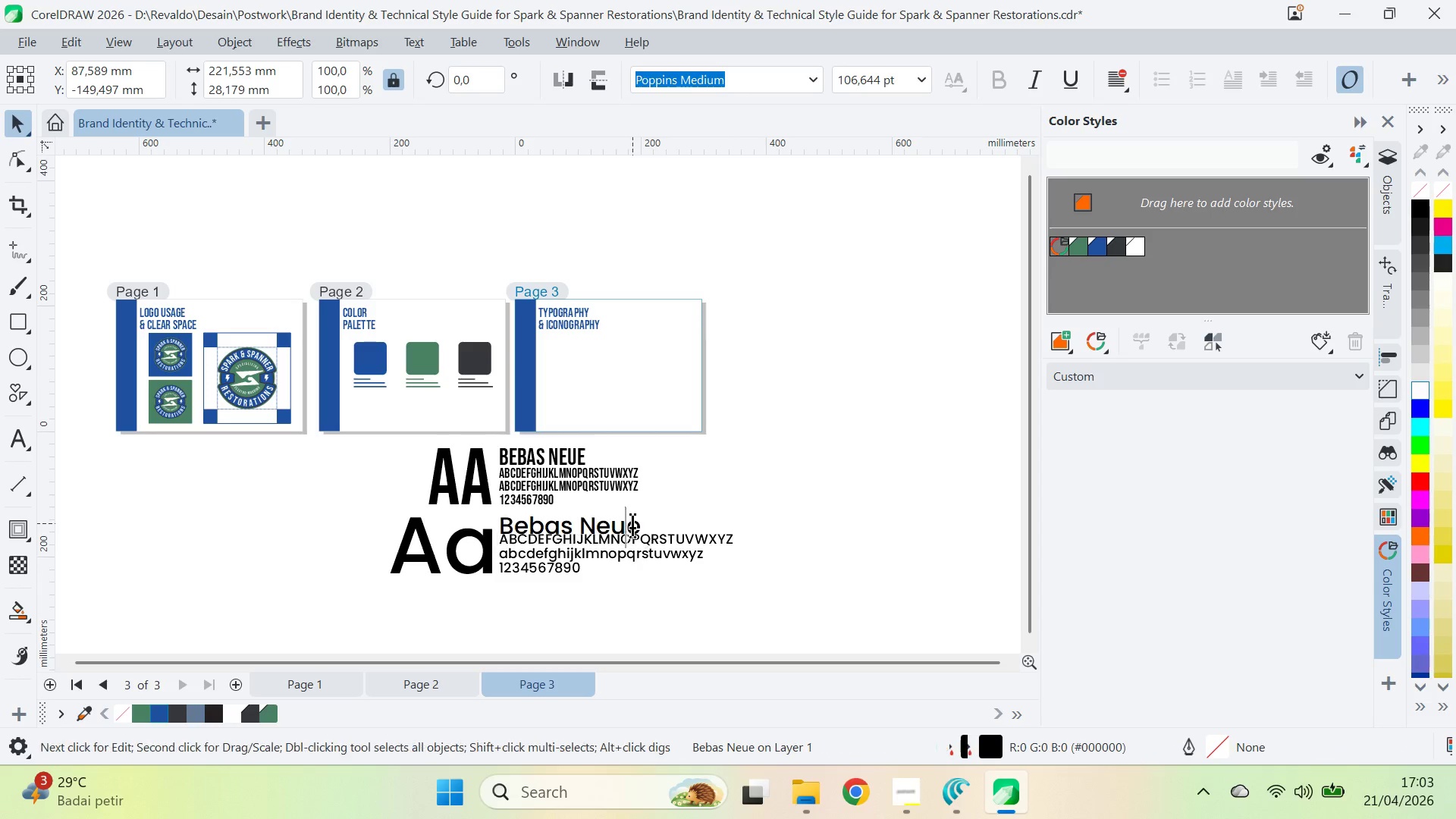 
key(Control+ControlLeft)
 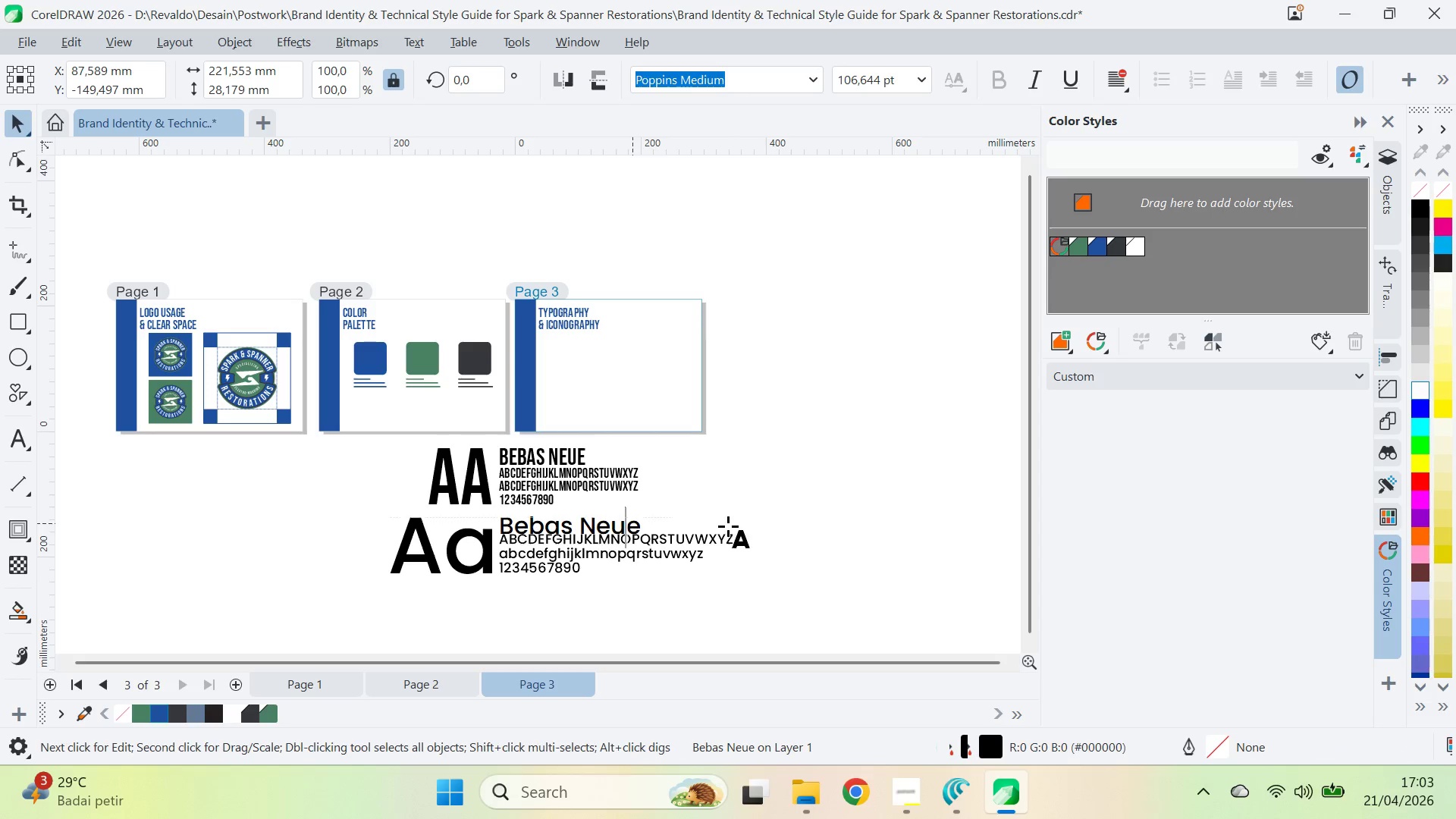 
key(Control+A)
 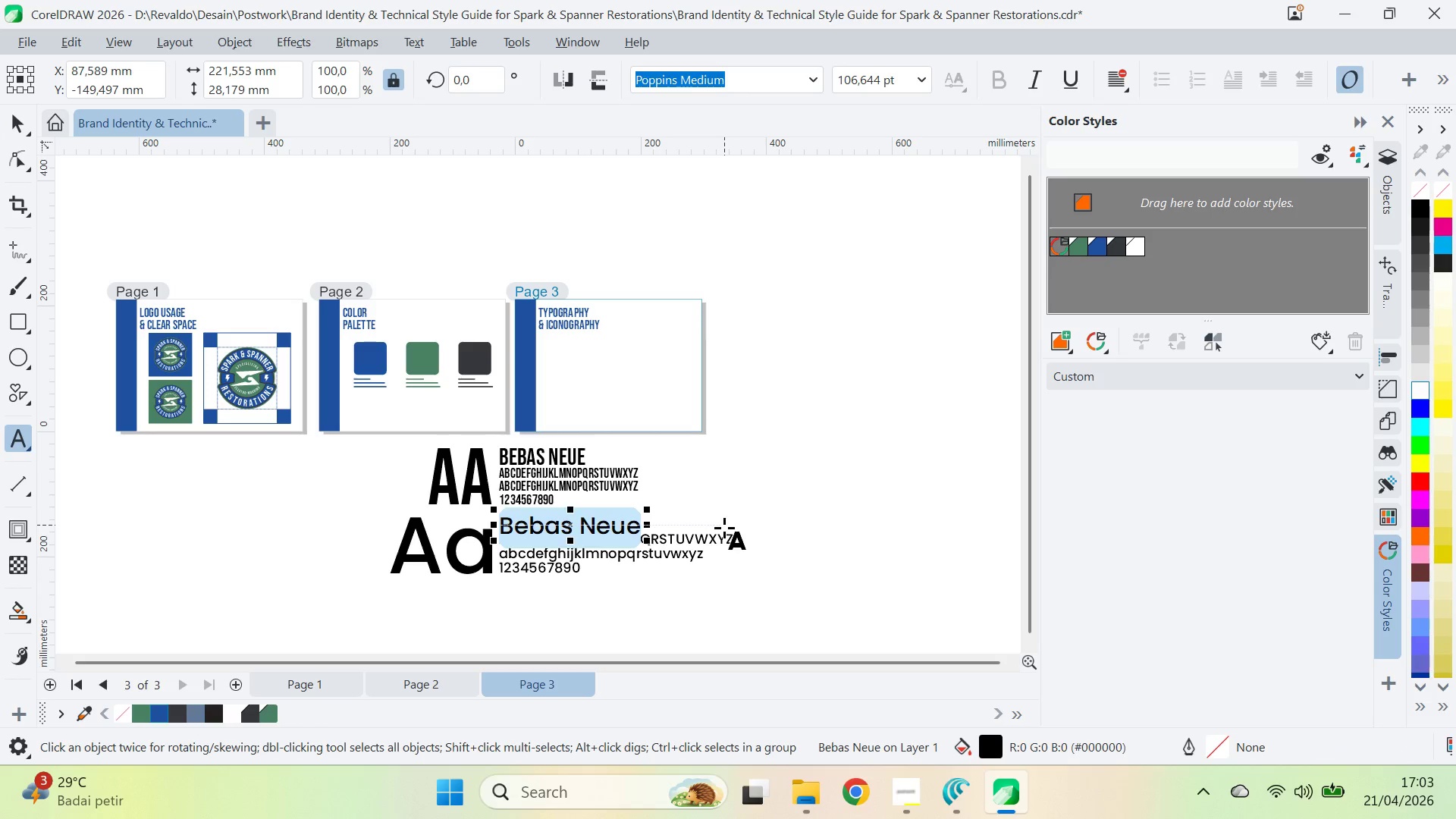 
type(Poppins Medion )
key(Backspace)
key(Backspace)
key(Backspace)
type(im )
key(Backspace)
key(Backspace)
key(Backspace)
type(um)
 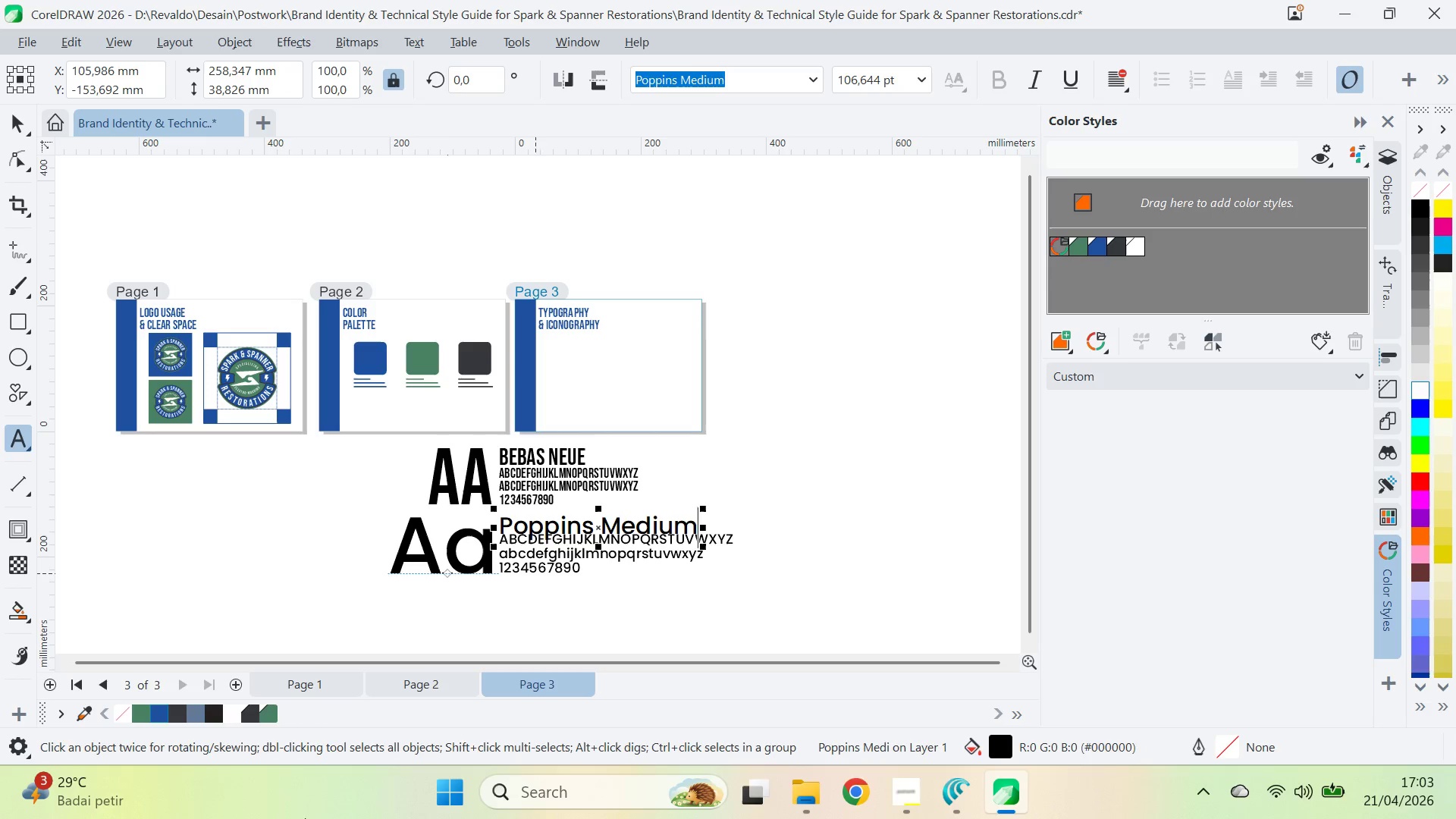 
left_click([19, 117])
 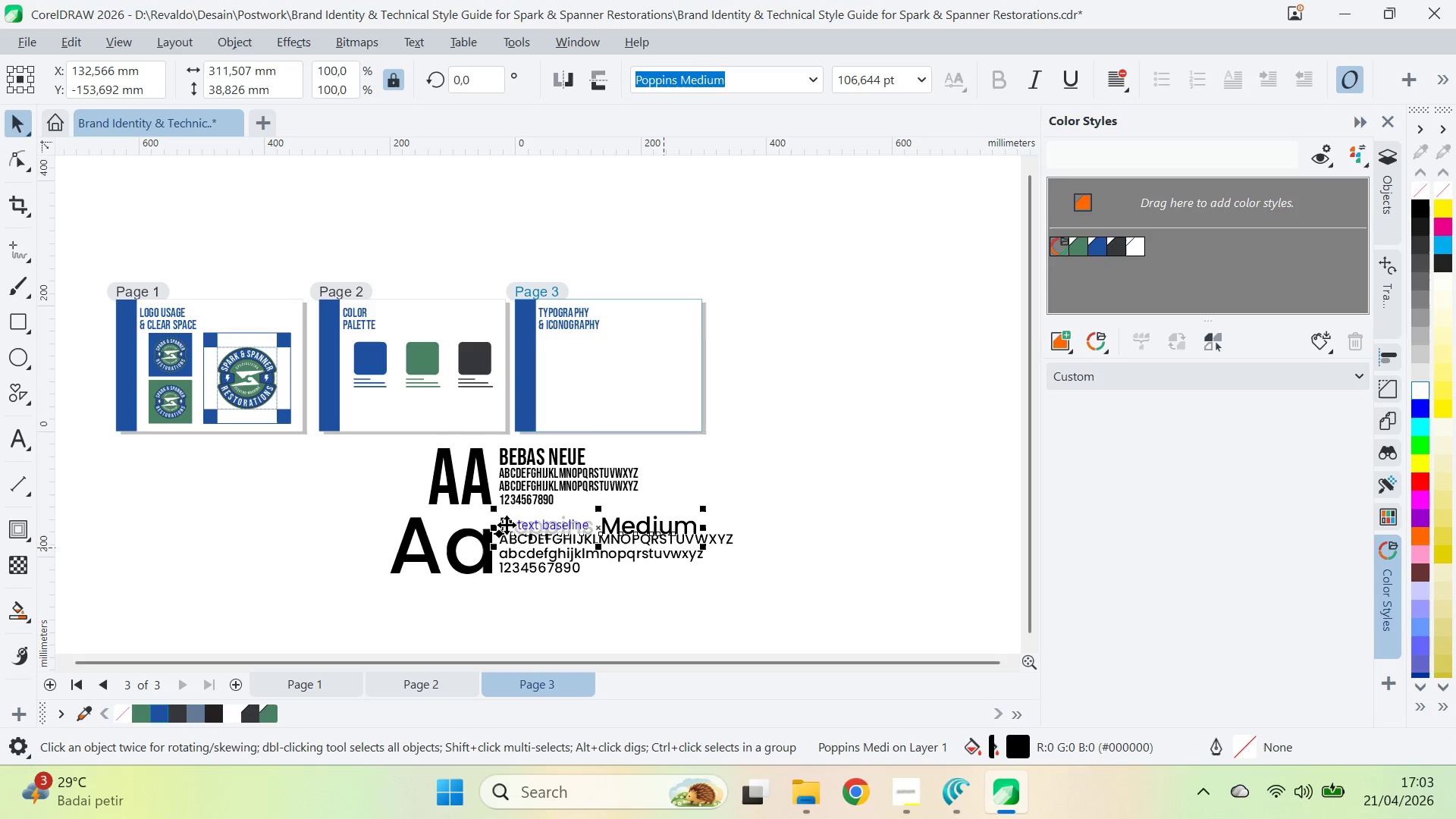 
hold_key(key=ShiftLeft, duration=0.42)
 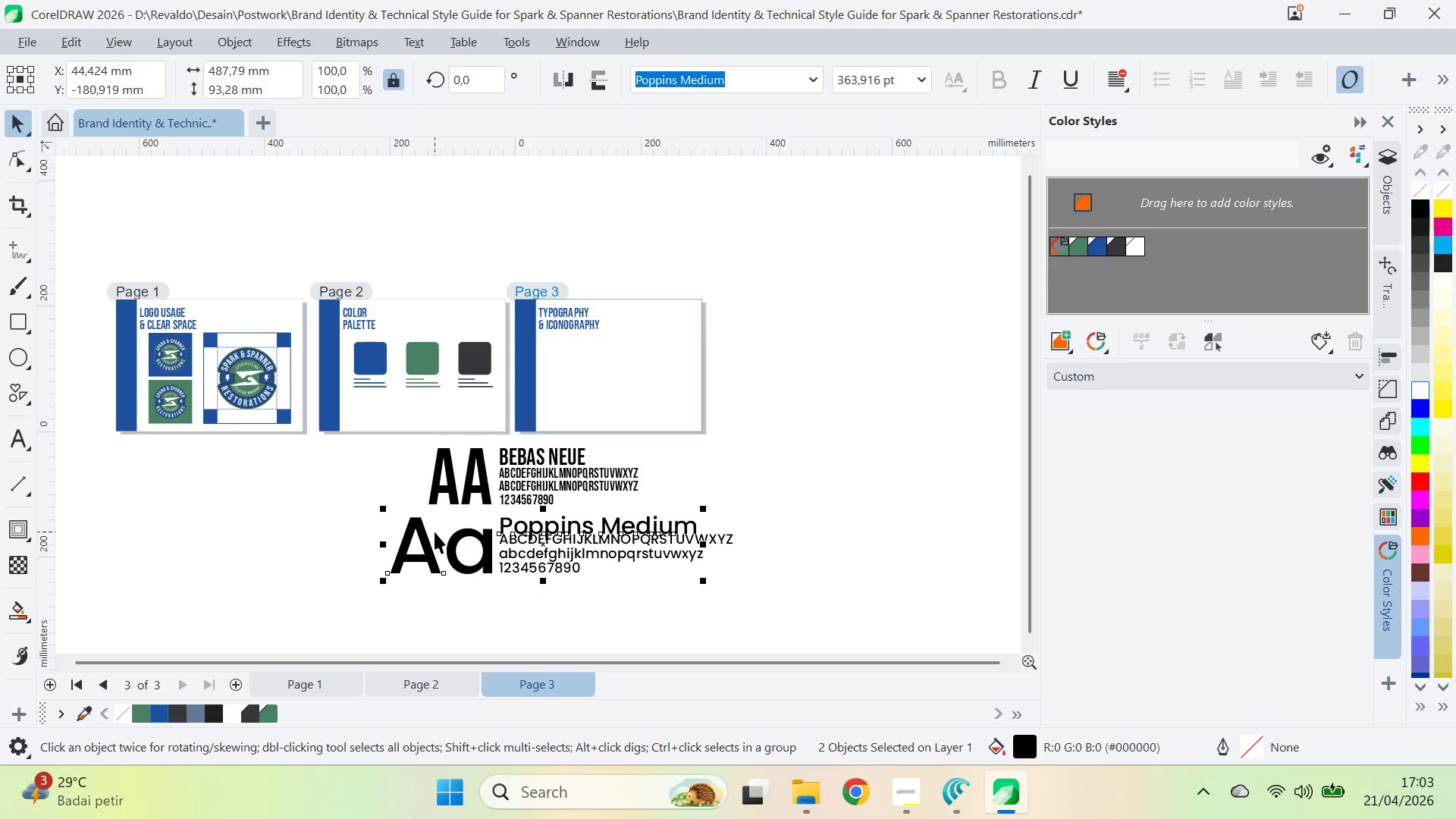 
key(T)
 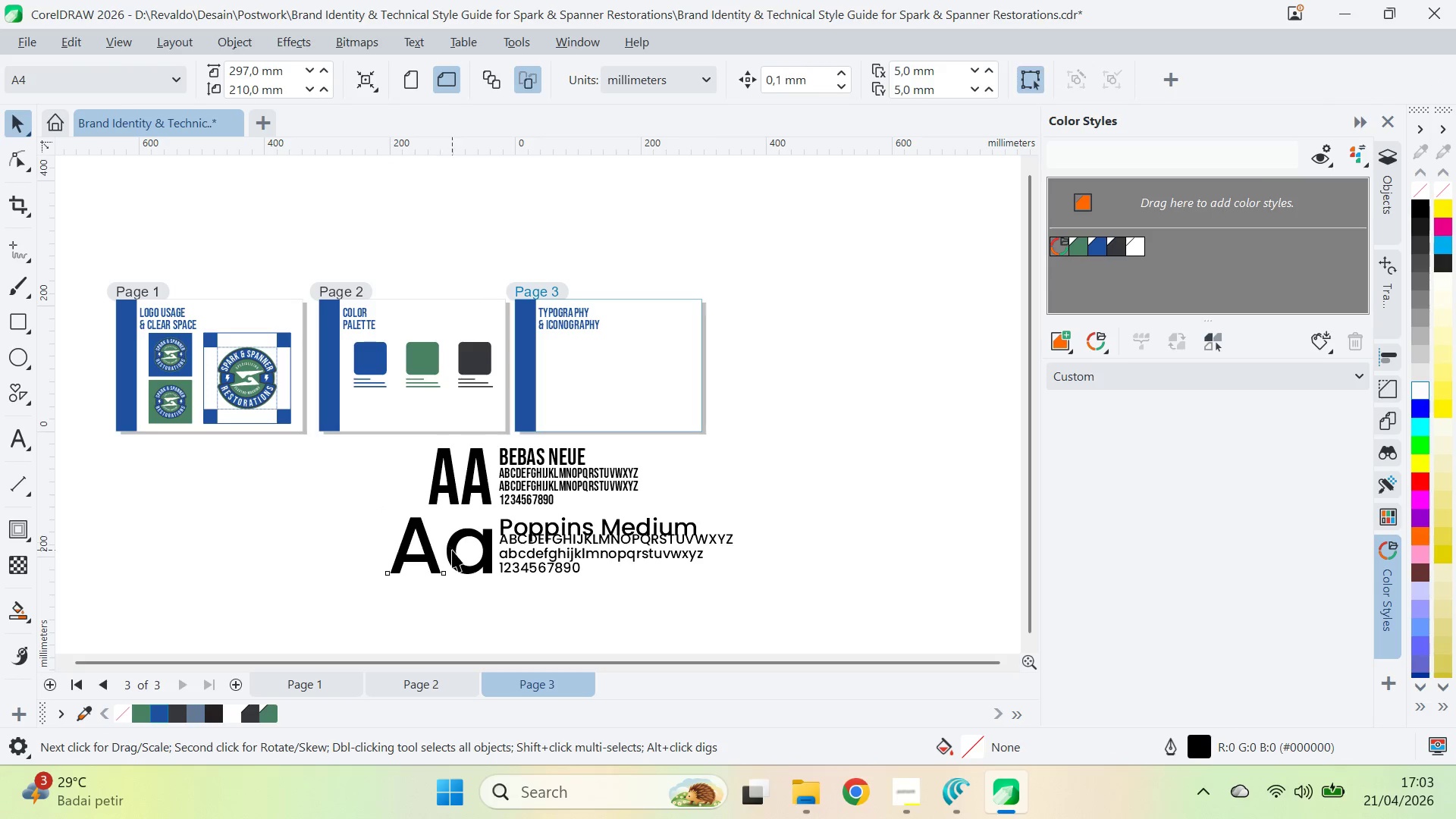 
left_click_drag(start_coordinate=[533, 524], to_coordinate=[535, 511])
 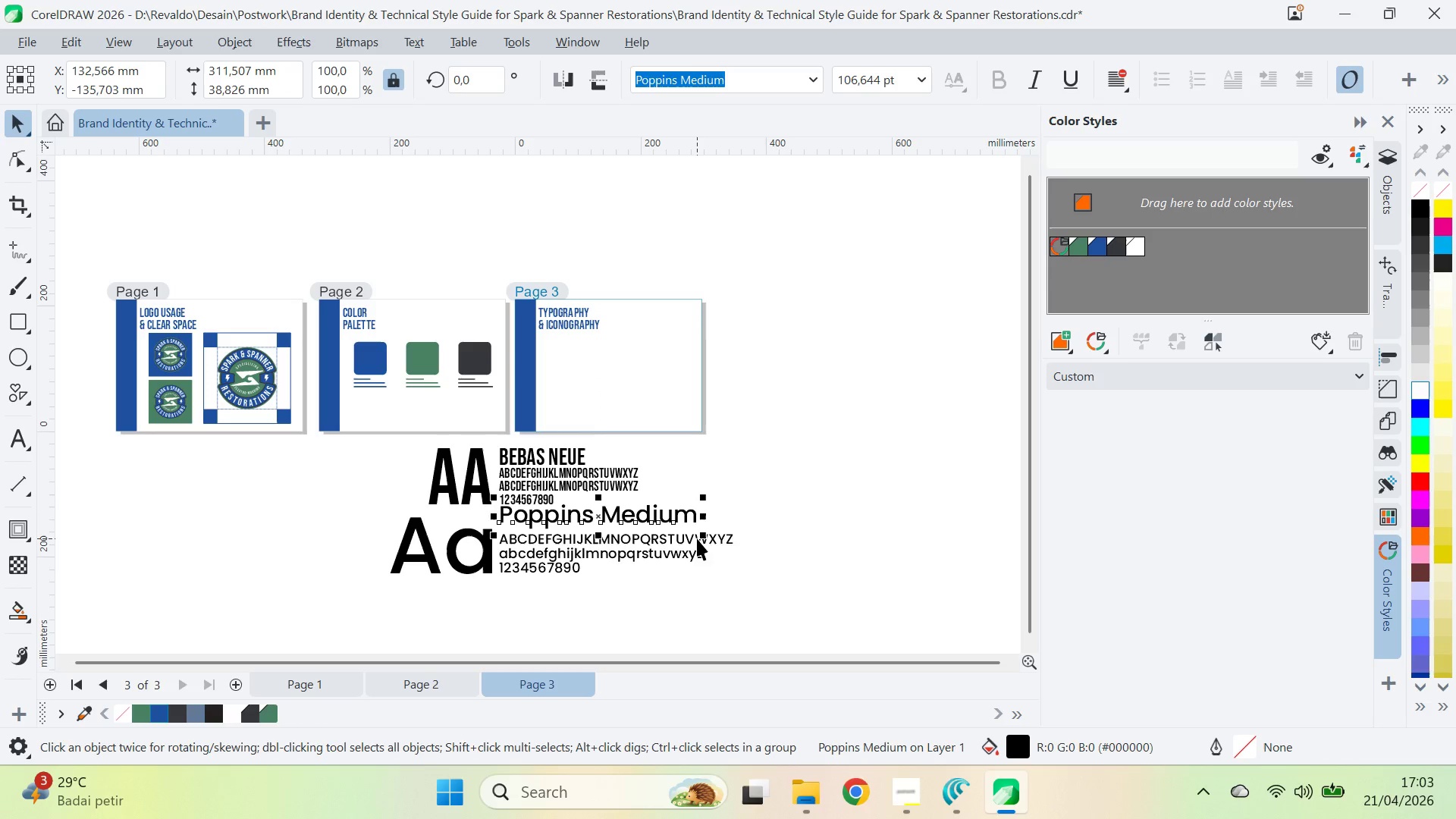 
hold_key(key=ShiftLeft, duration=1.45)
 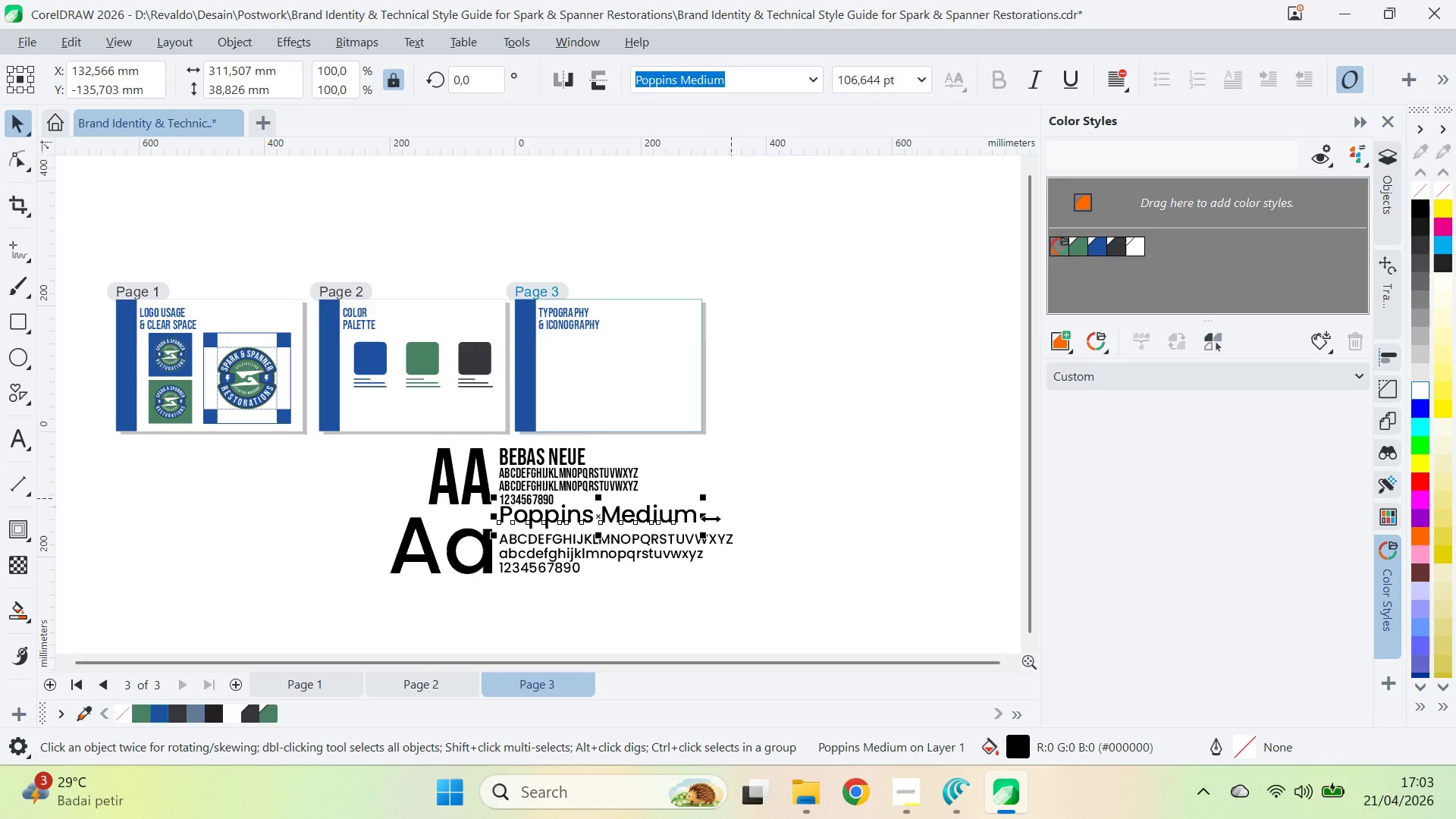 
hold_key(key=ShiftLeft, duration=0.39)
left_click([697, 538])
 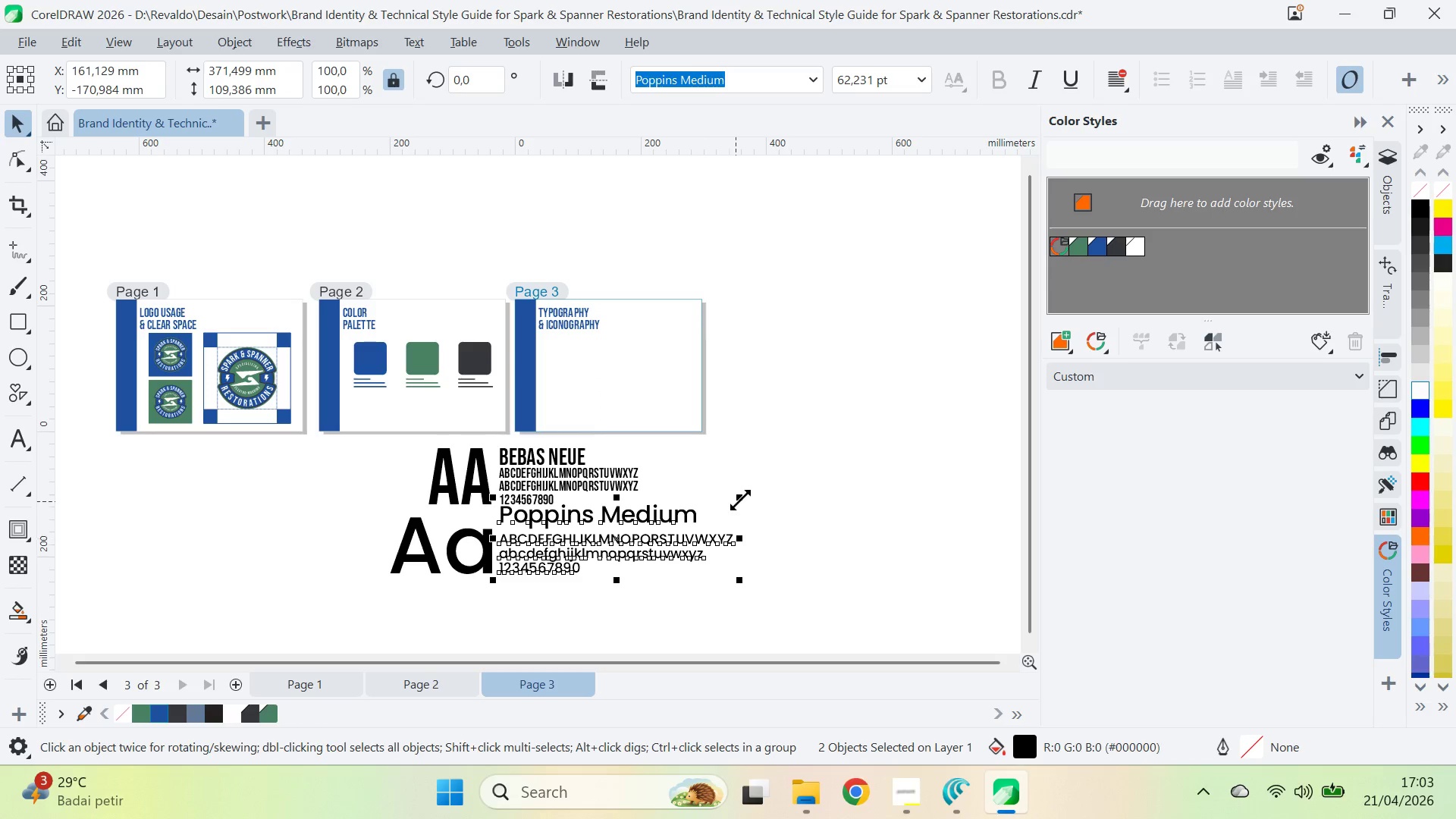 
left_click_drag(start_coordinate=[740, 500], to_coordinate=[747, 514])
 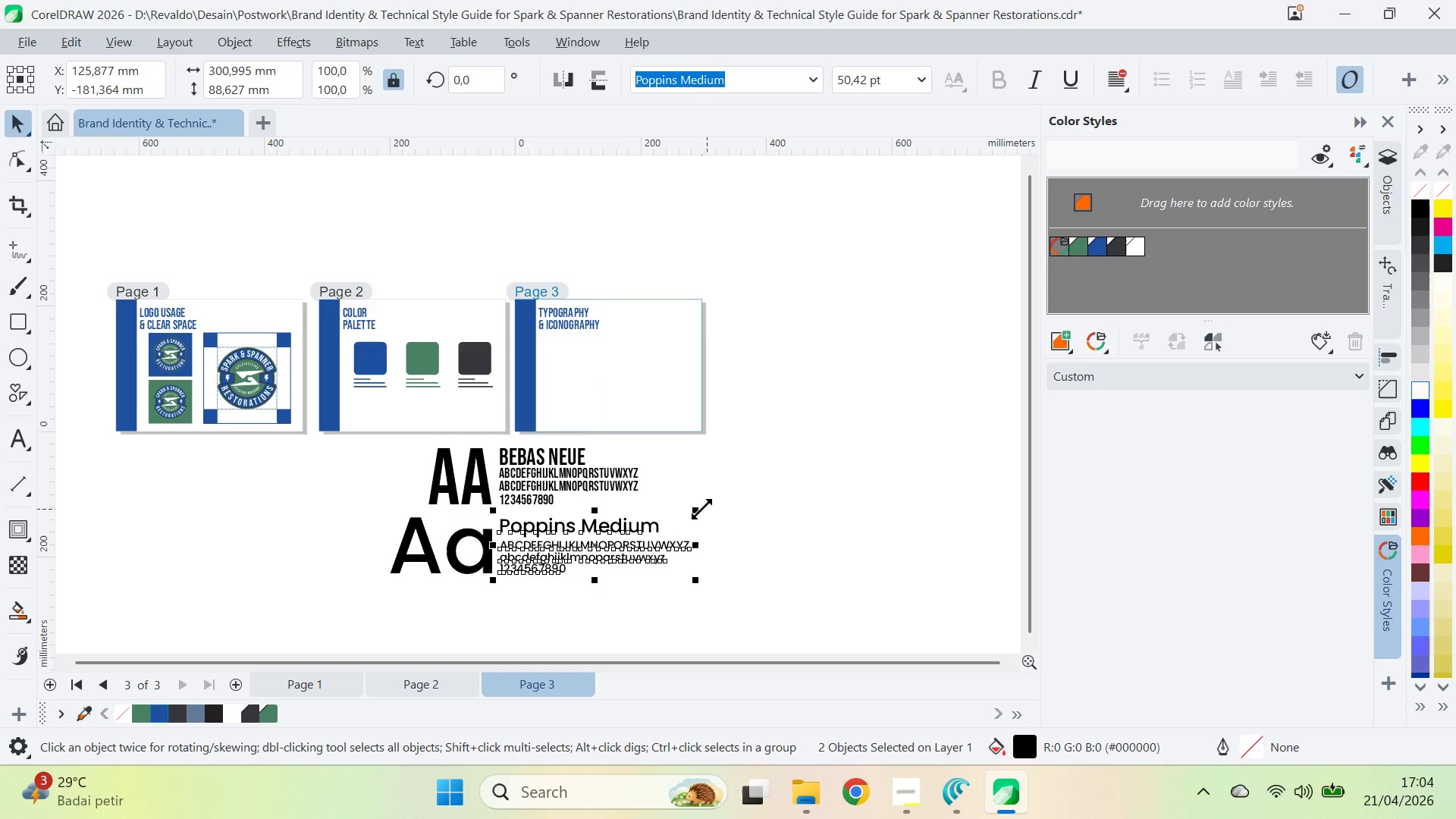 
left_click_drag(start_coordinate=[701, 507], to_coordinate=[706, 519])
 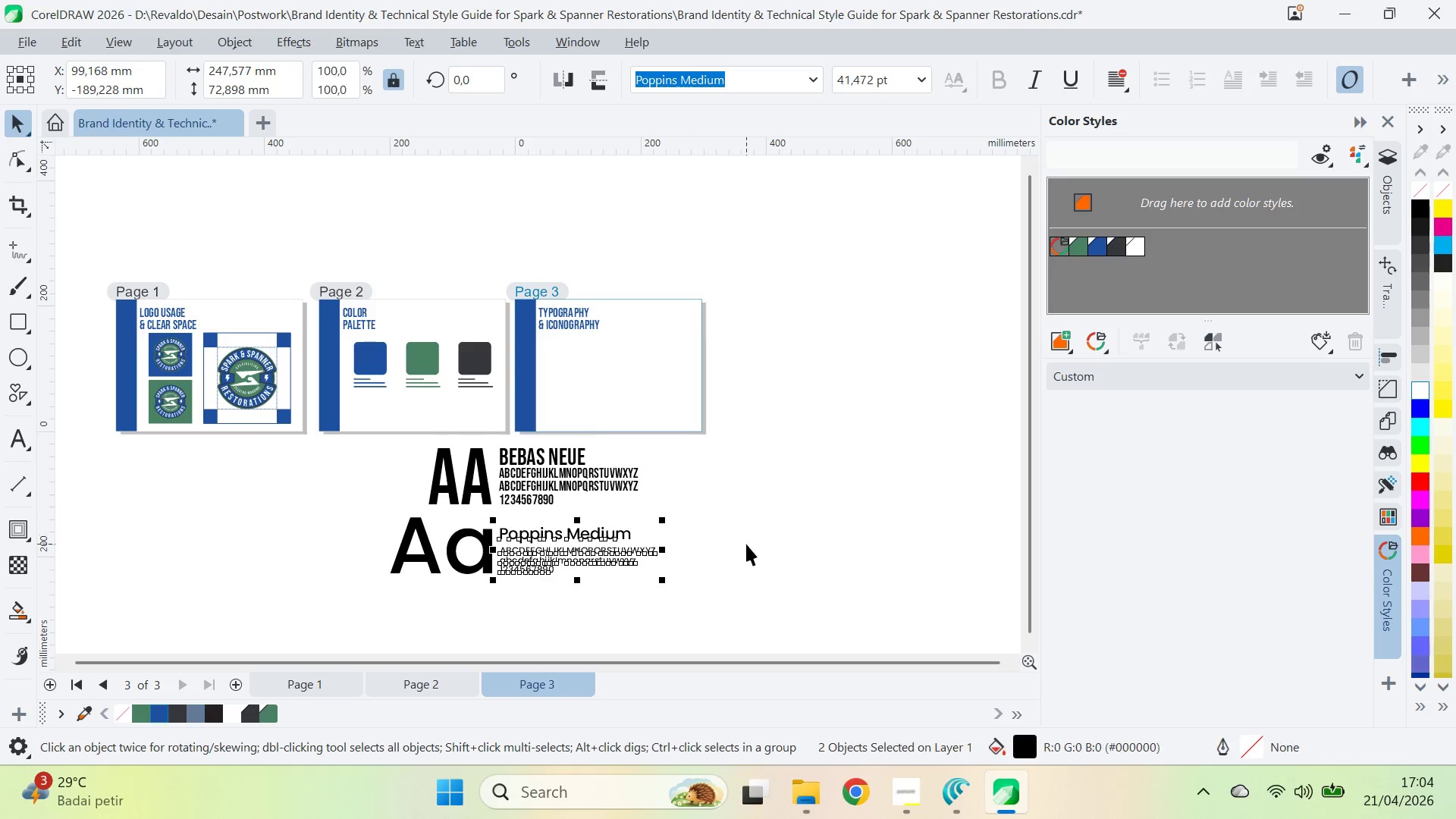 
left_click([746, 544])
 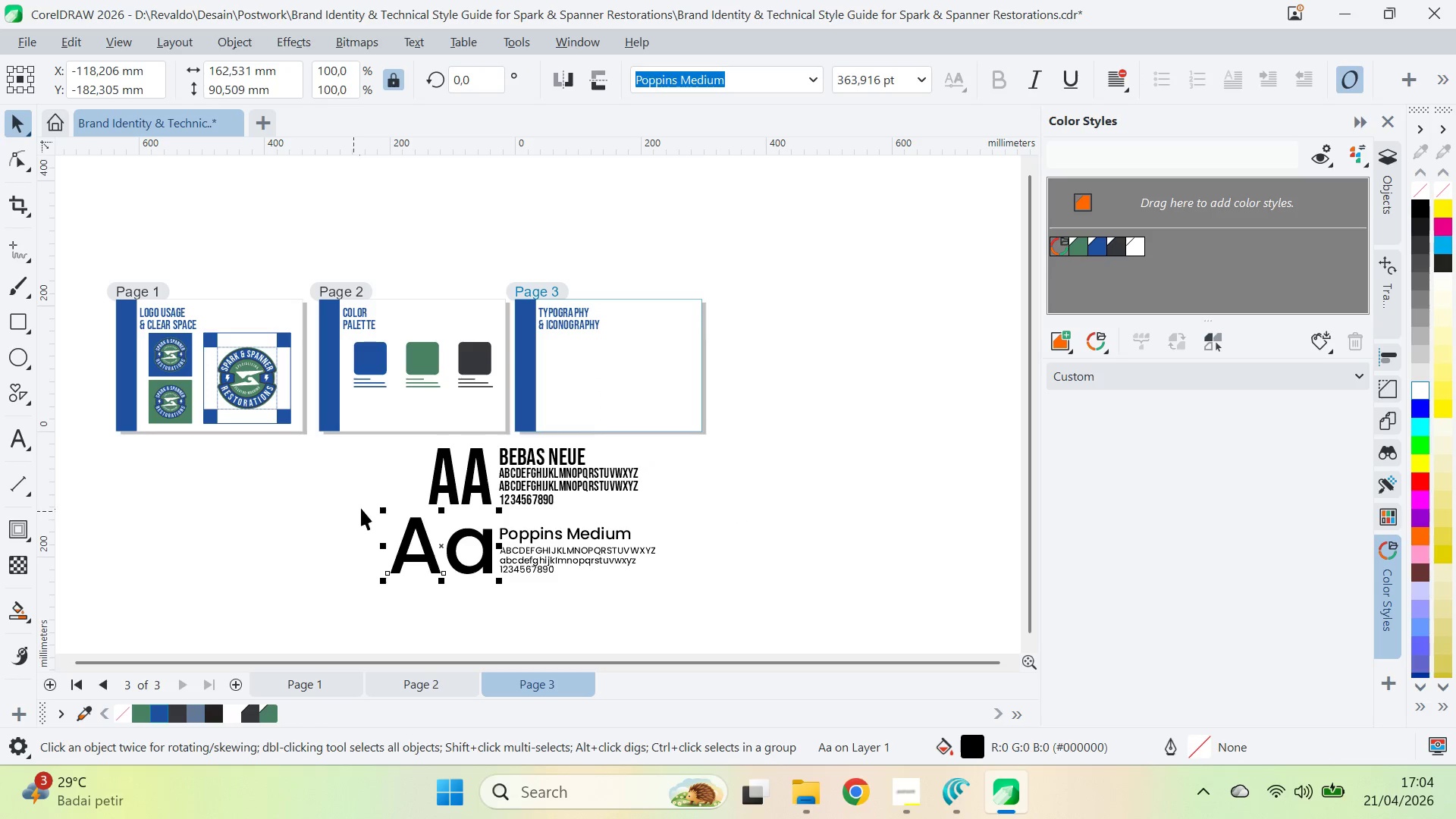 
left_click_drag(start_coordinate=[380, 509], to_coordinate=[392, 520])
 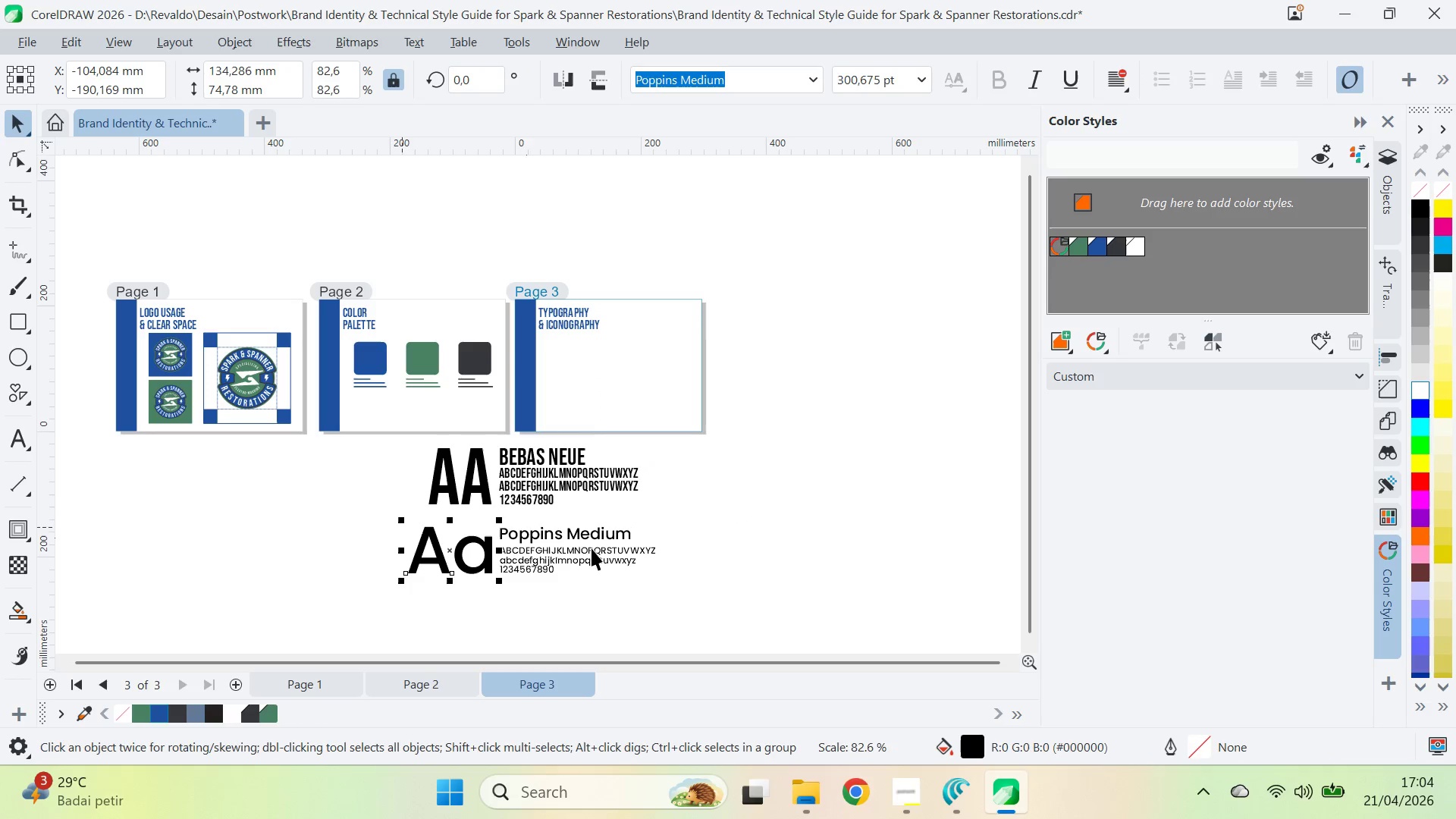 
left_click([733, 576])
 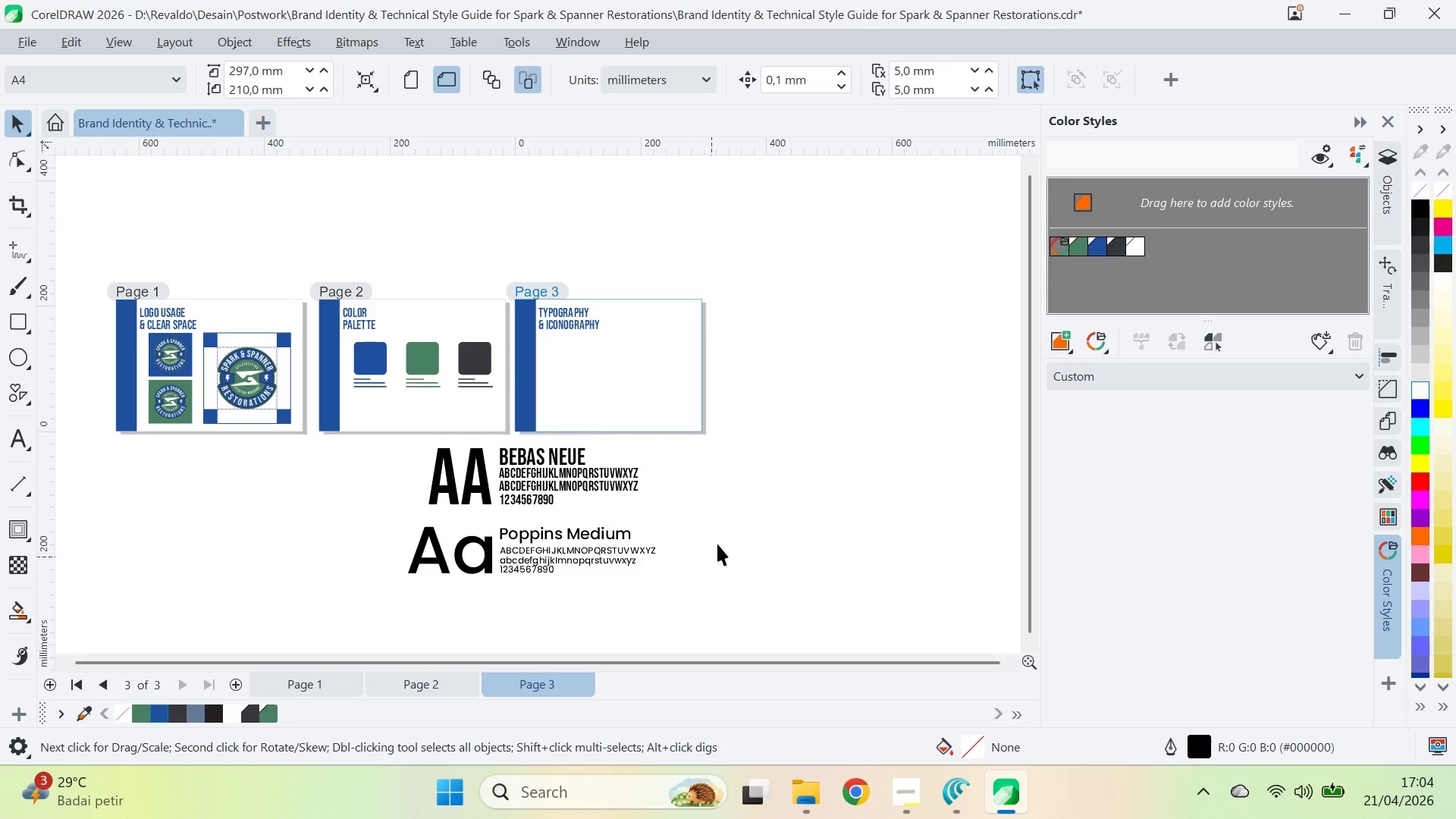 
left_click_drag(start_coordinate=[721, 519], to_coordinate=[329, 578])
 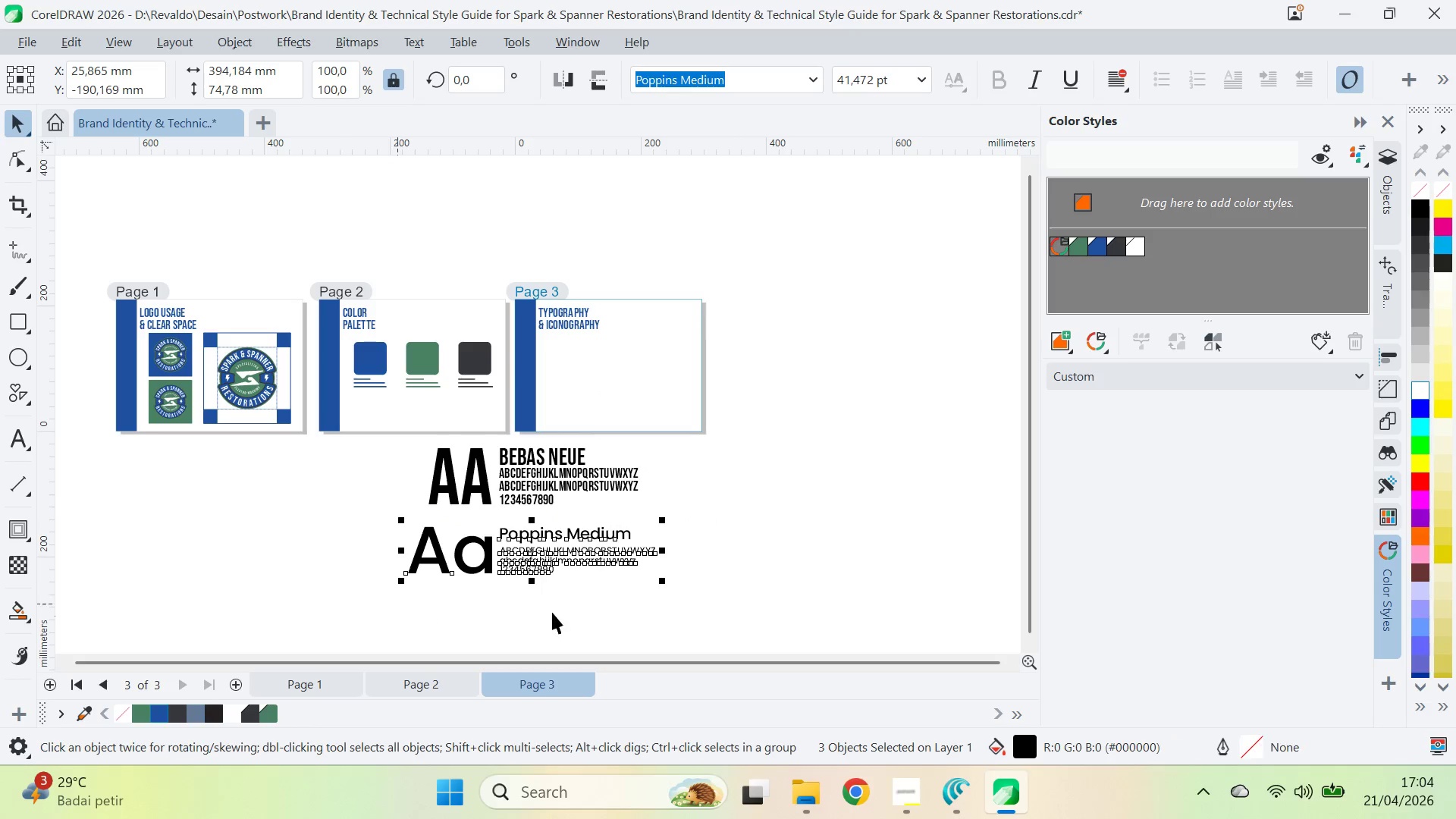 
key(Control+G)
 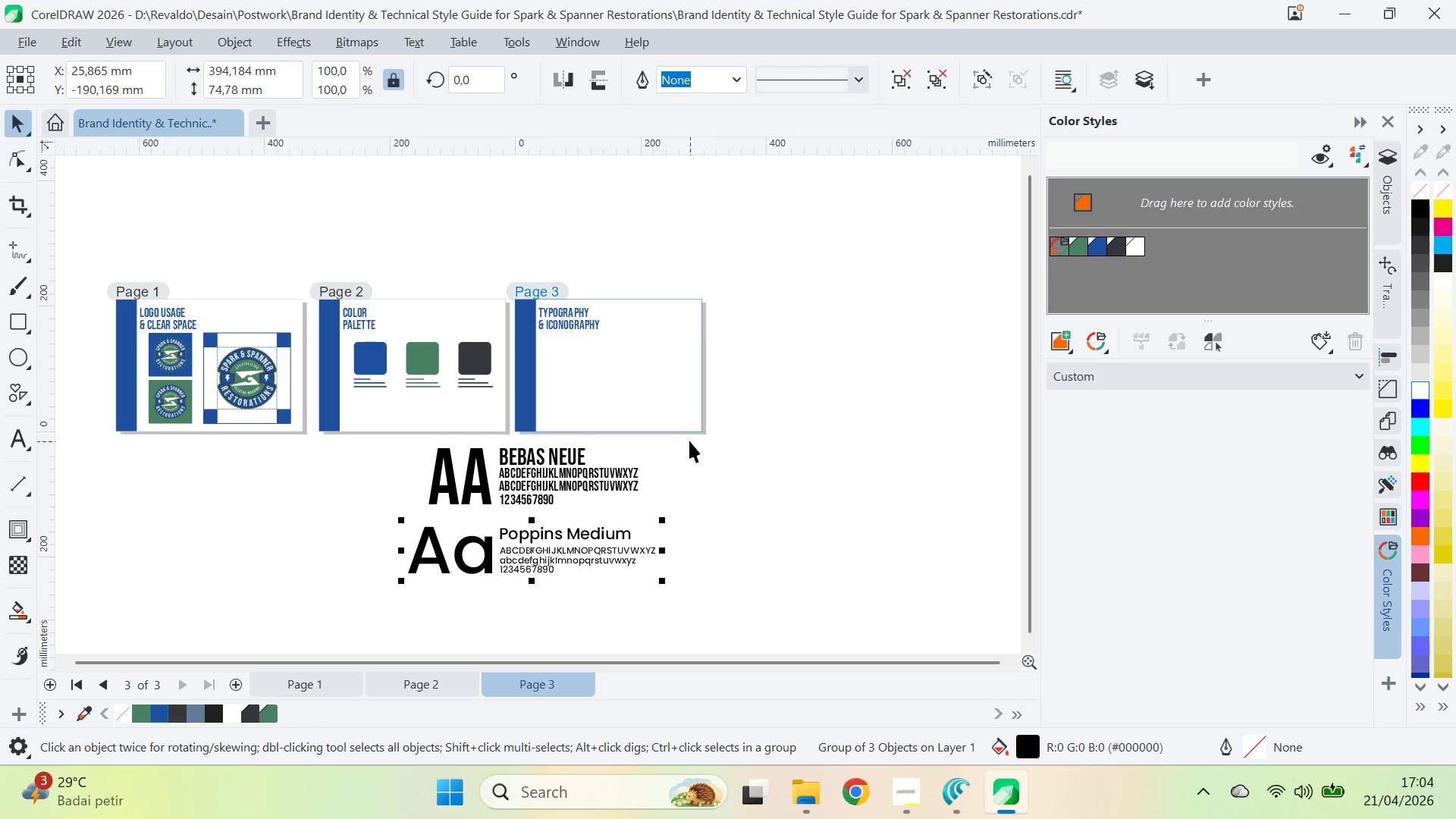 
left_click_drag(start_coordinate=[686, 432], to_coordinate=[344, 528])
 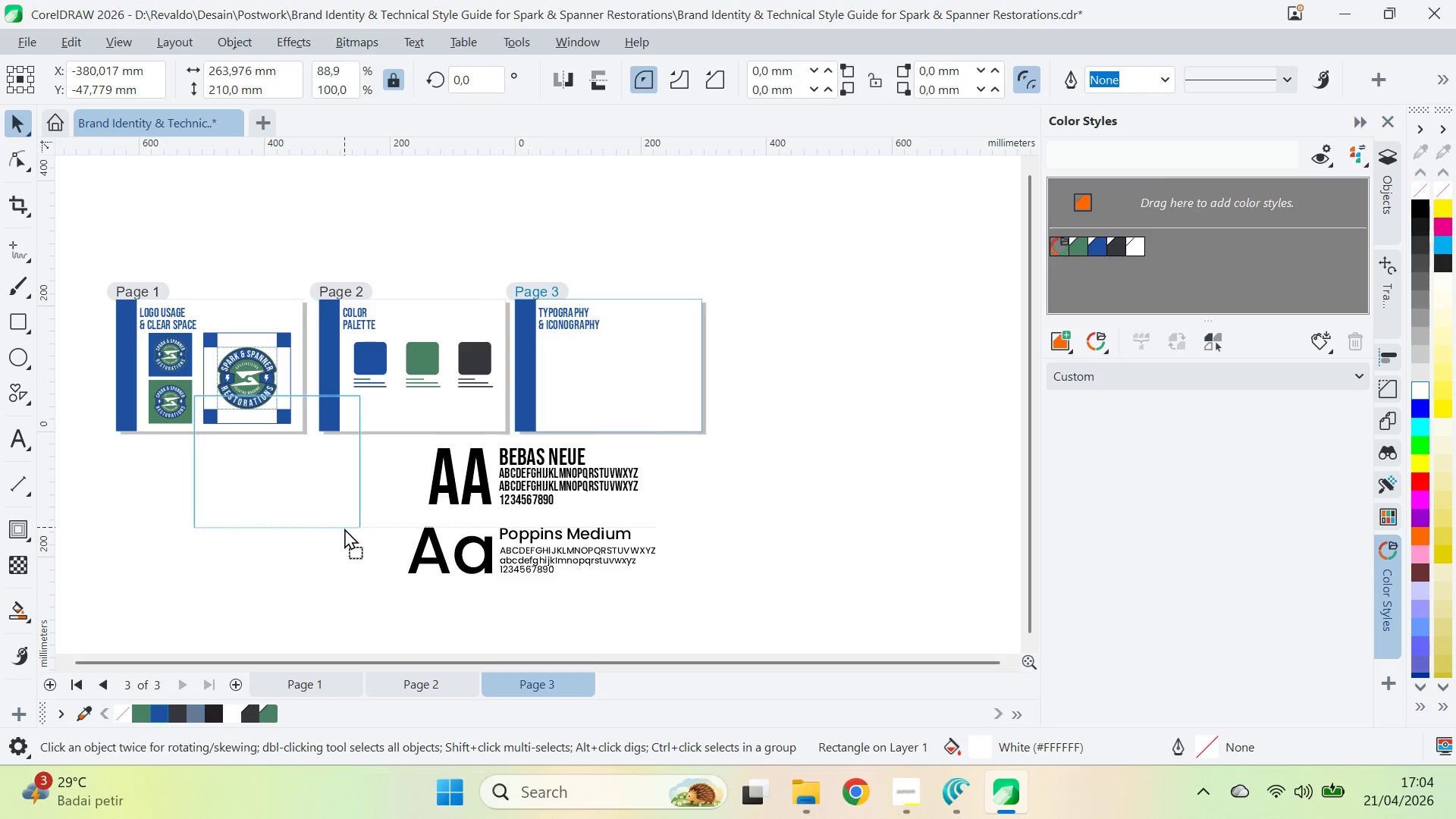 
key(Control+Z)
 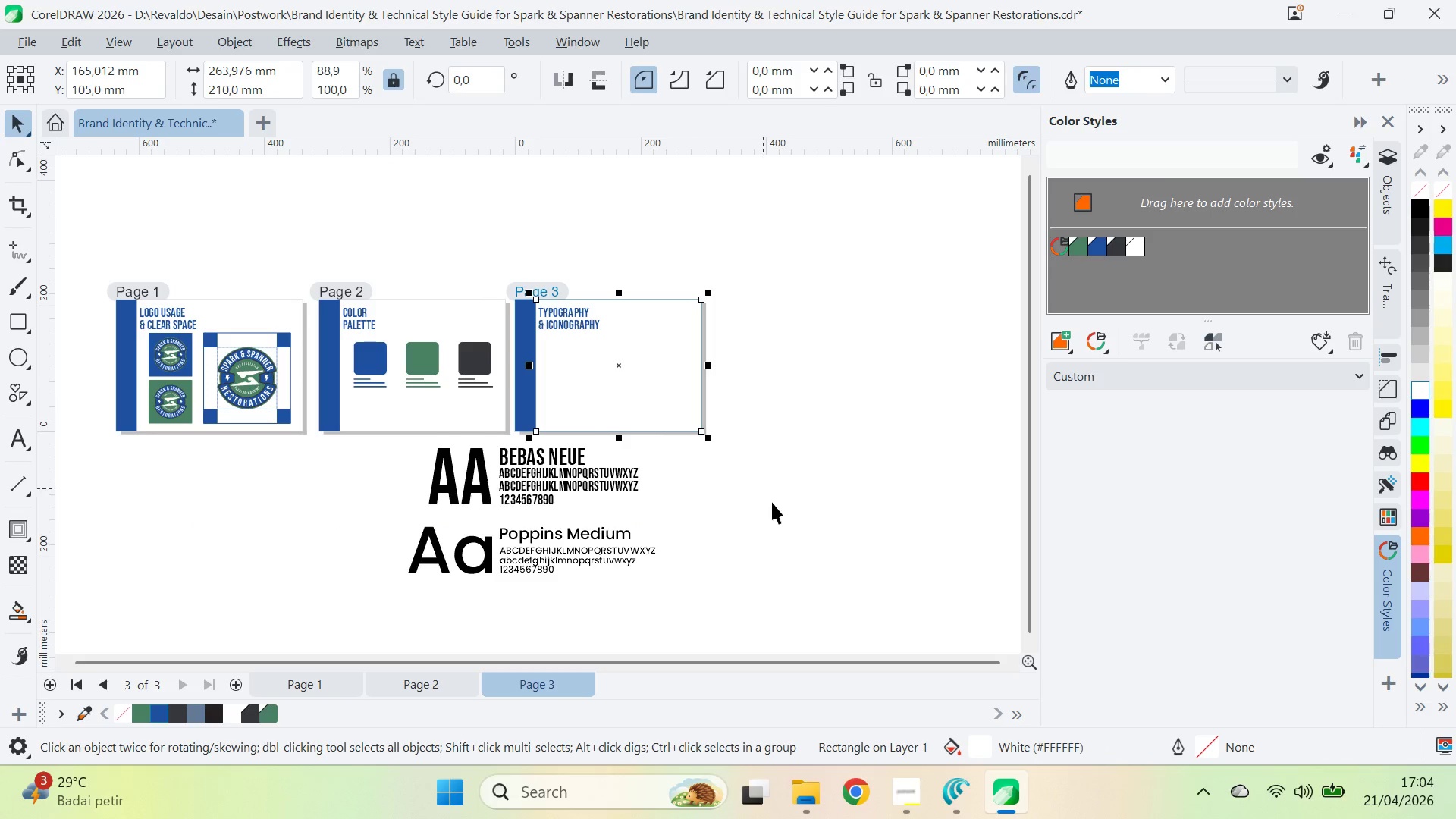 
left_click_drag(start_coordinate=[774, 515], to_coordinate=[308, 427])
 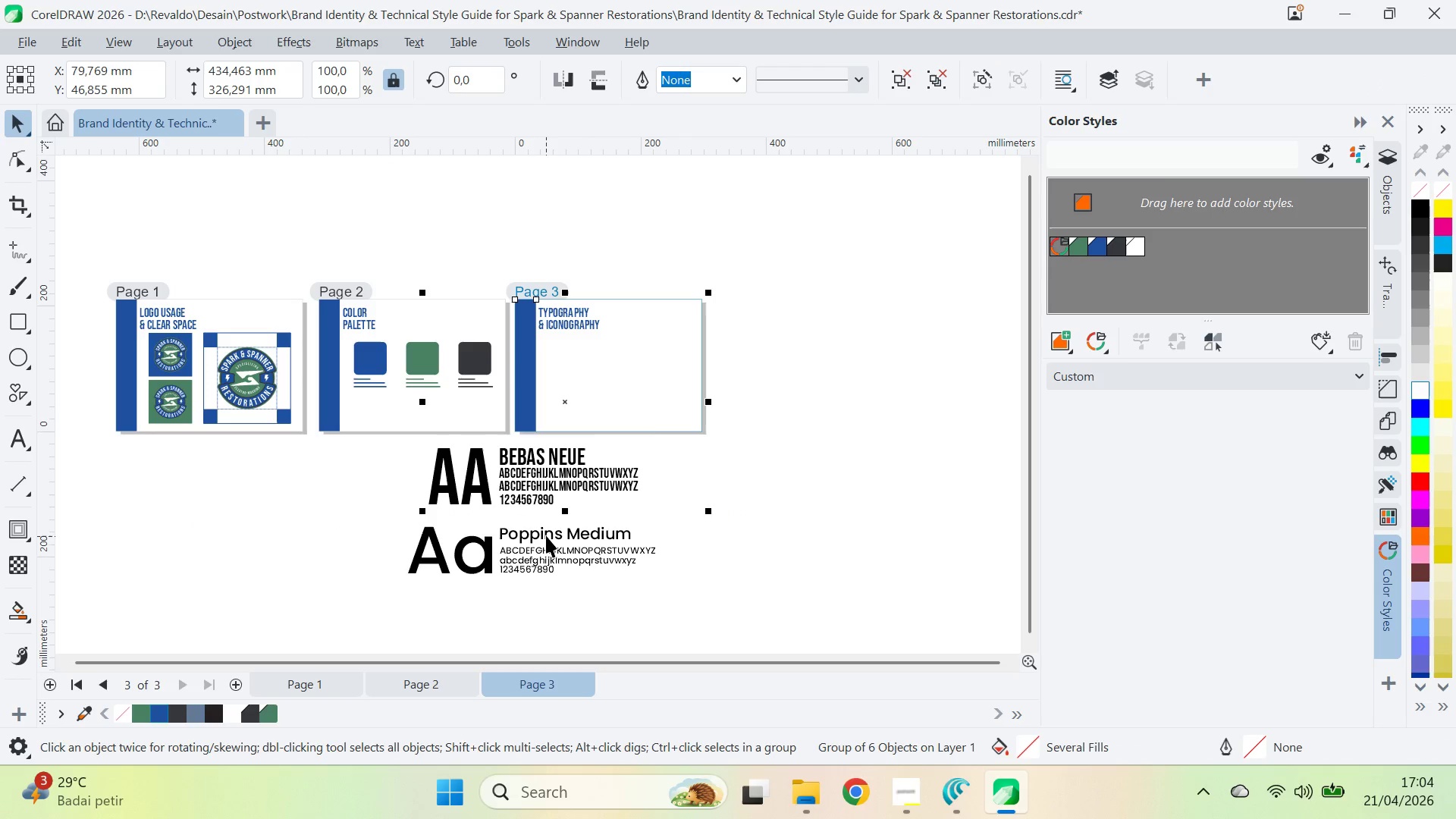 
key(Control+G)
 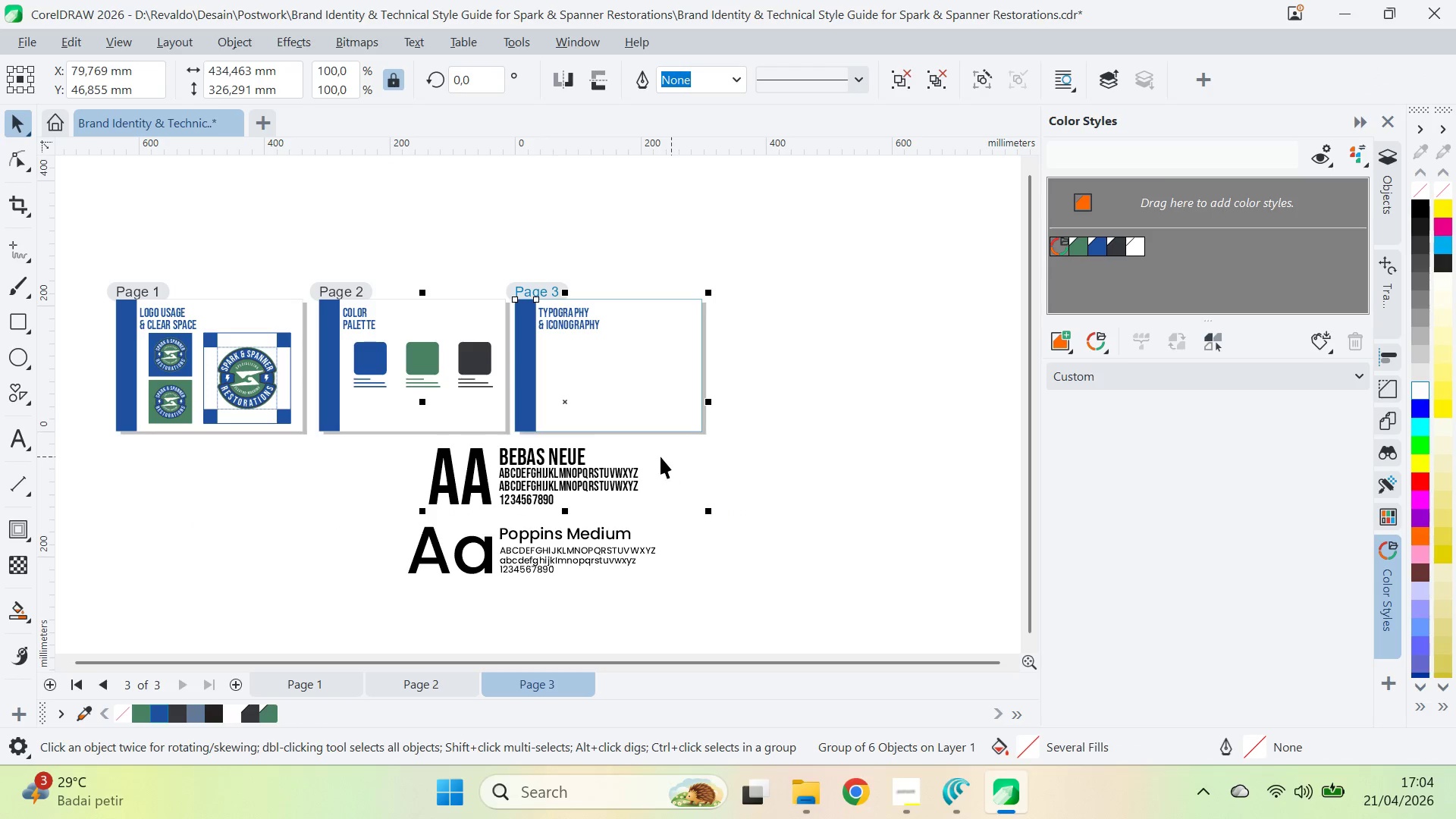 
key(Control+Z)
 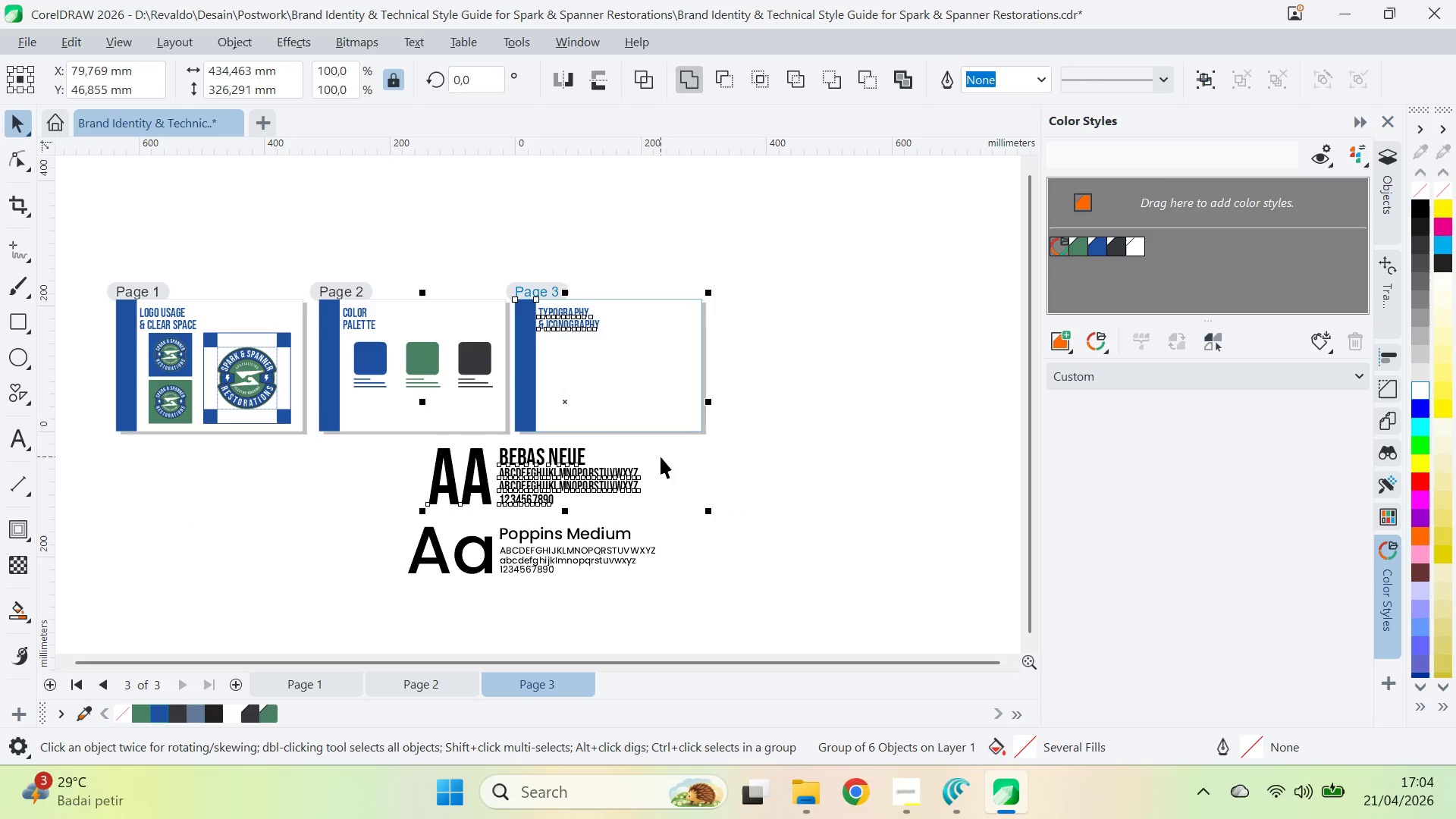 
key(Control+Z)
 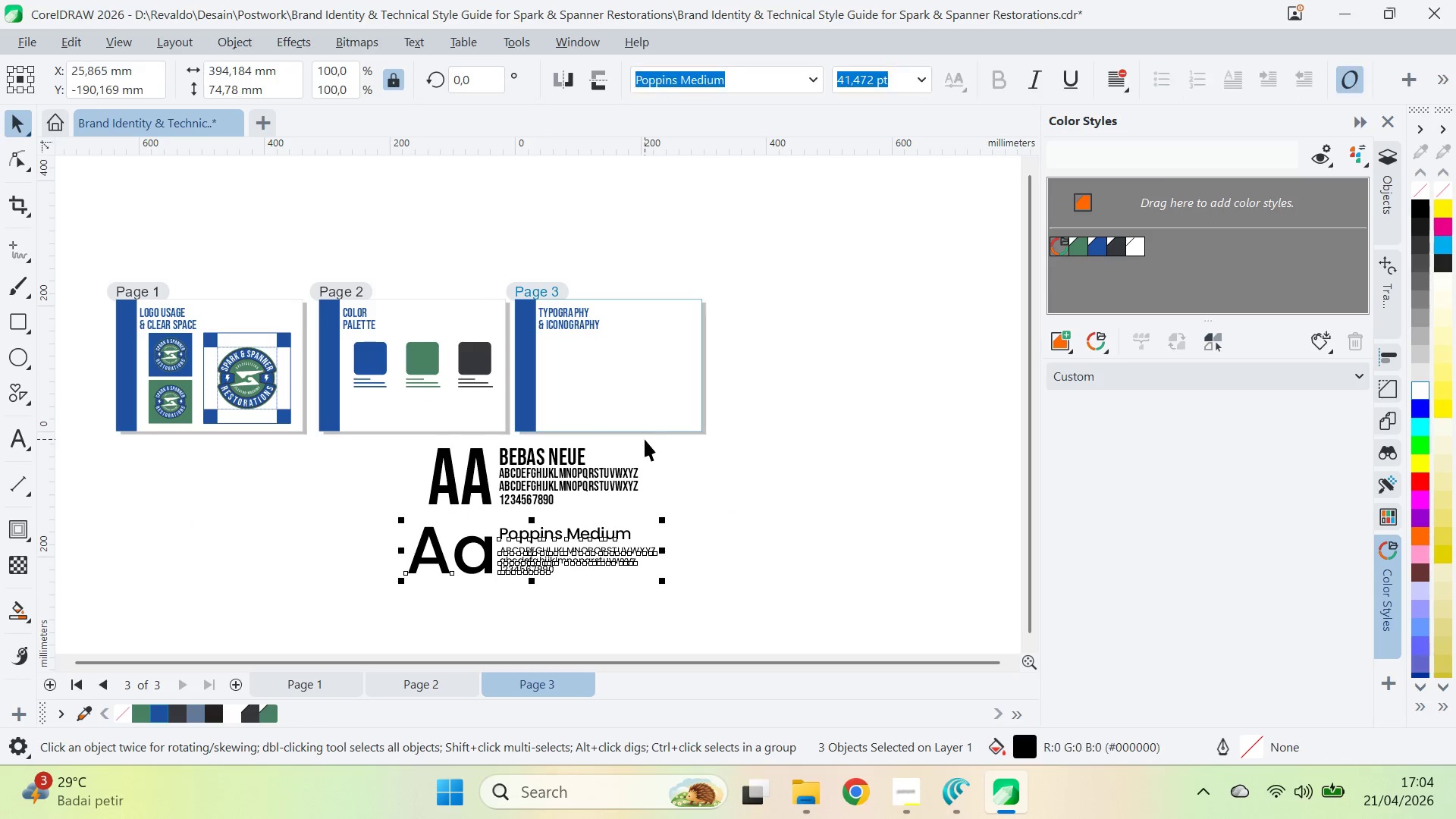 
key(Control+Shift+ShiftLeft)
 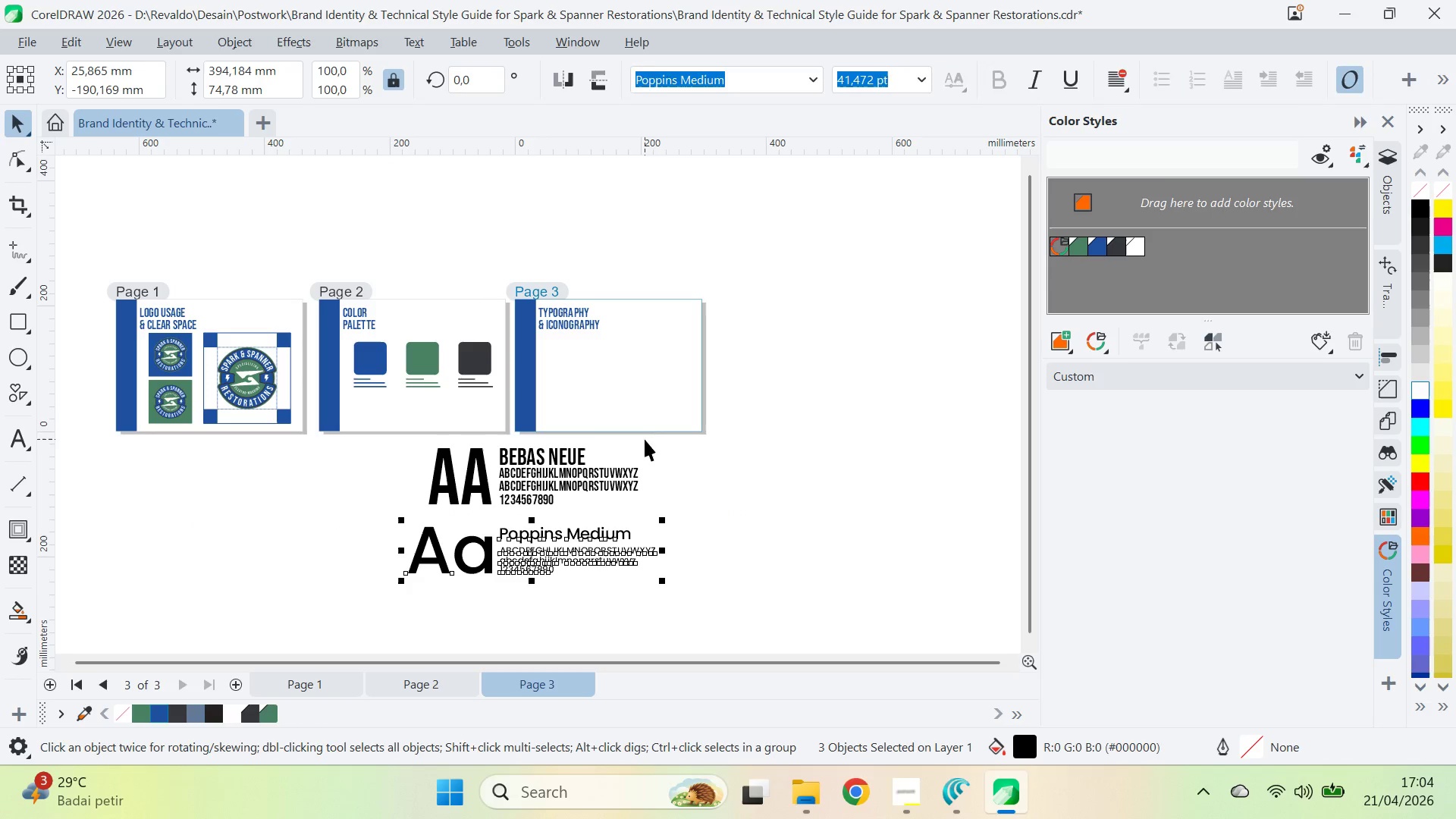 
key(Control+Shift+Z)
 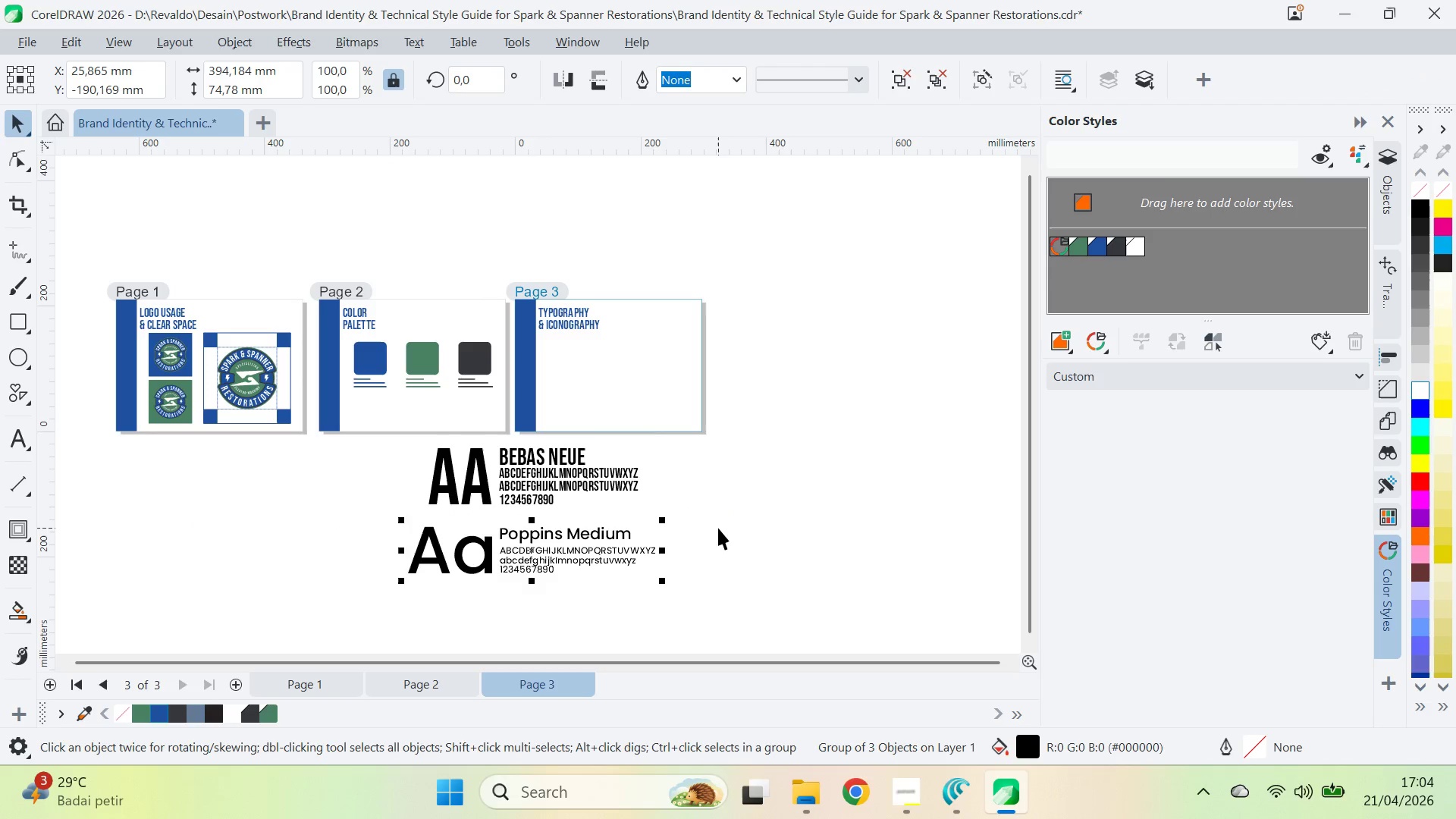 
left_click_drag(start_coordinate=[718, 526], to_coordinate=[282, 431])
 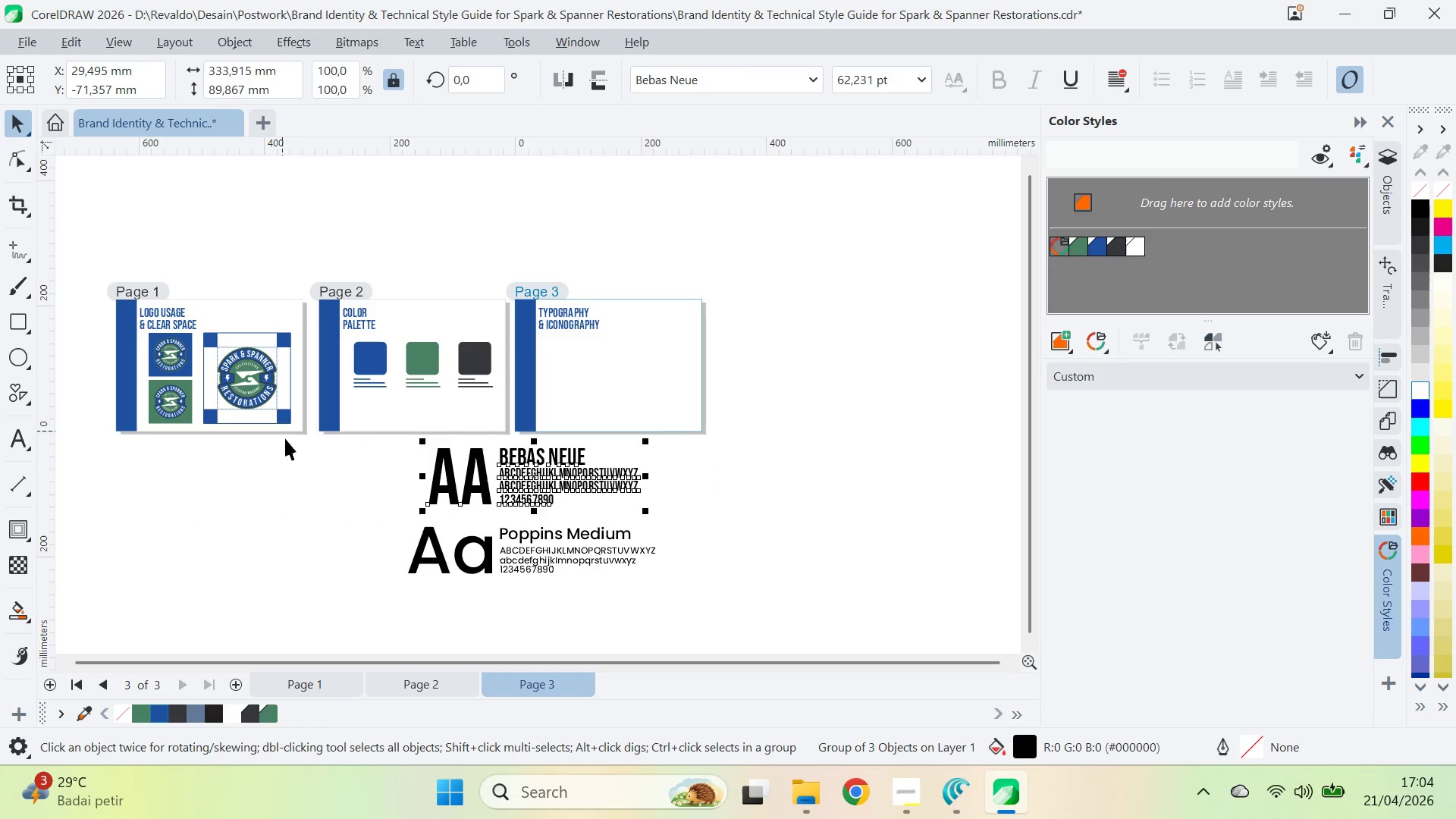 
key(Control+G)
 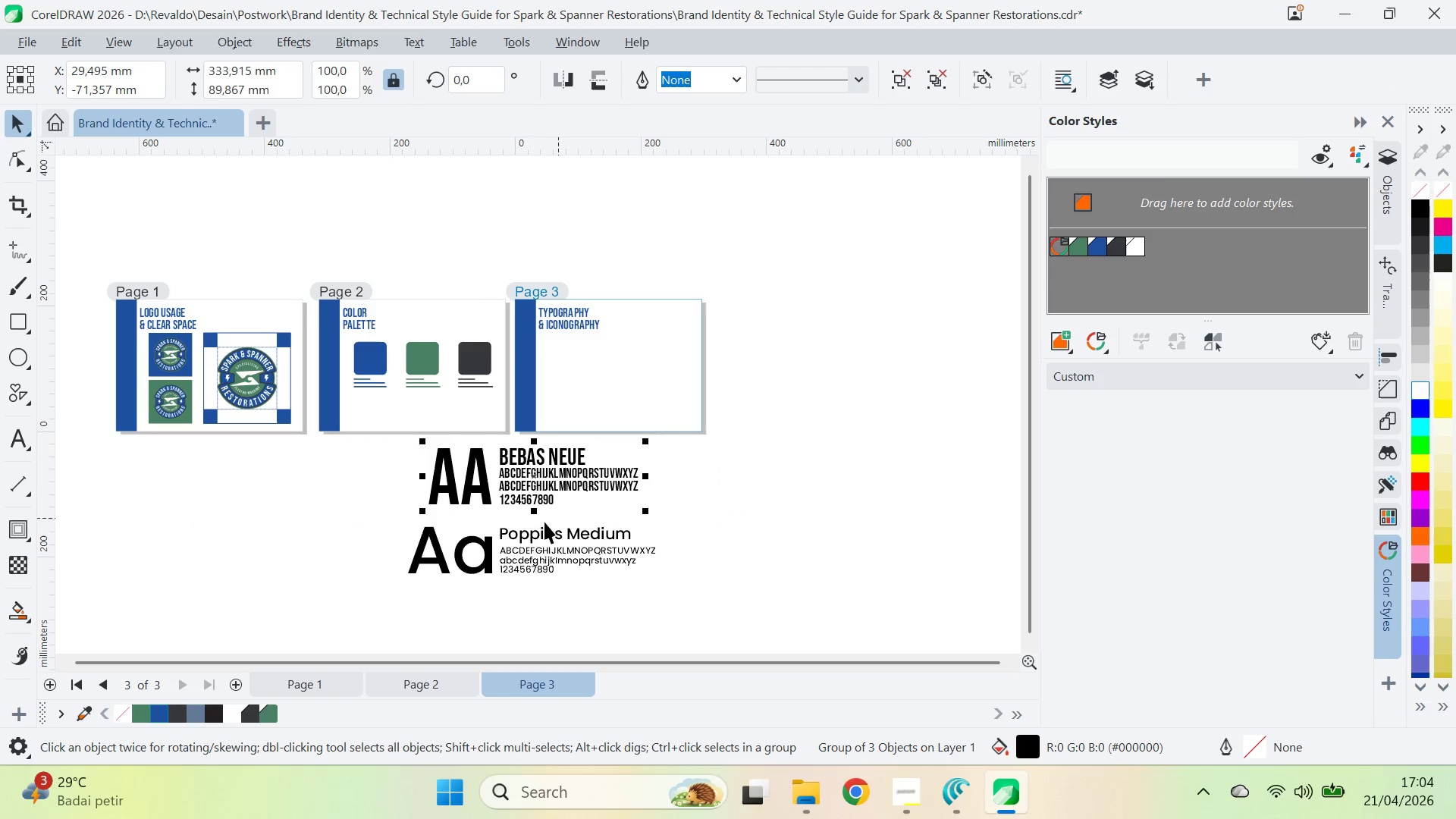 
hold_key(key=ShiftLeft, duration=0.38)
left_click([533, 538])
 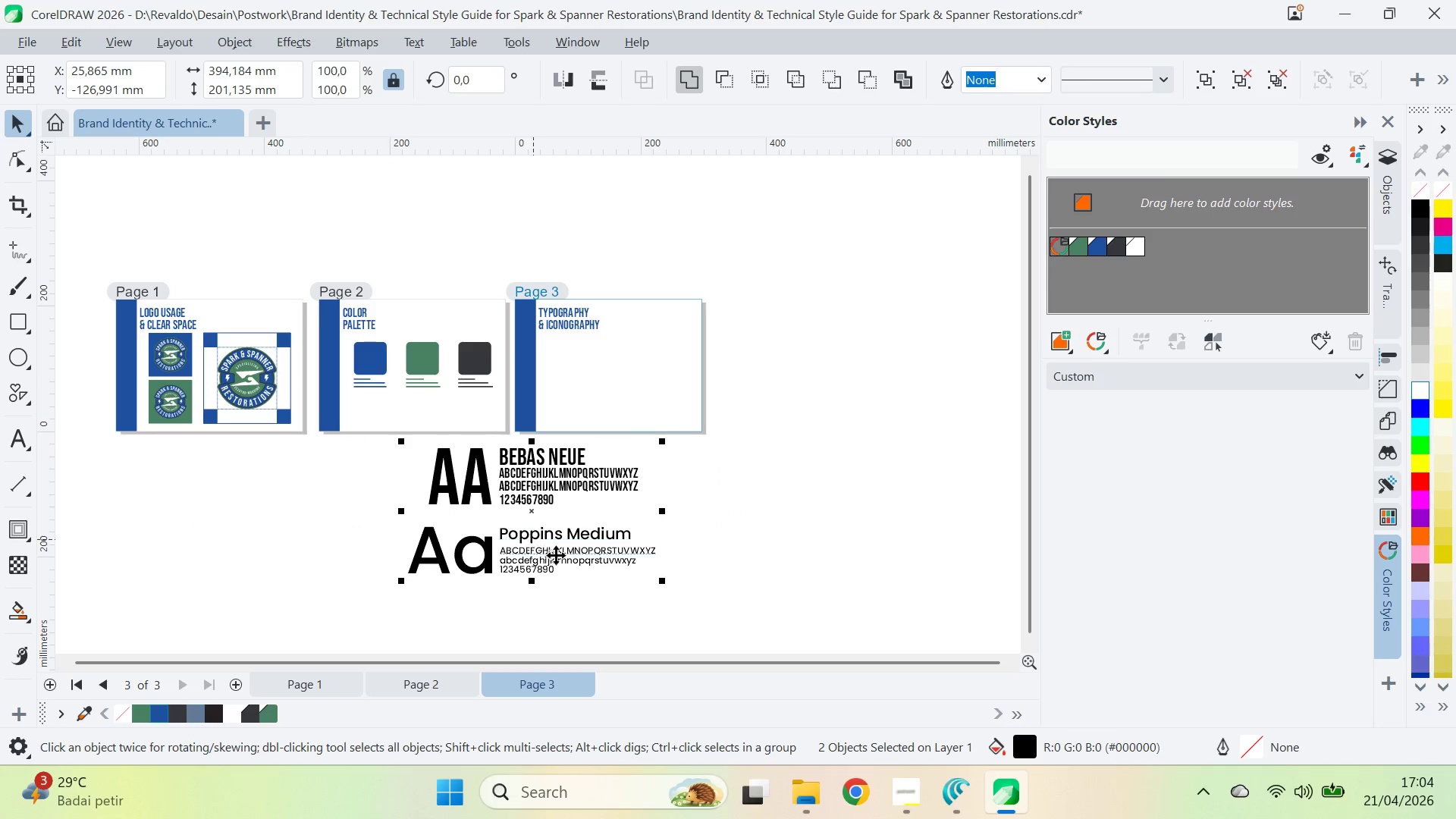 
type(cl)
 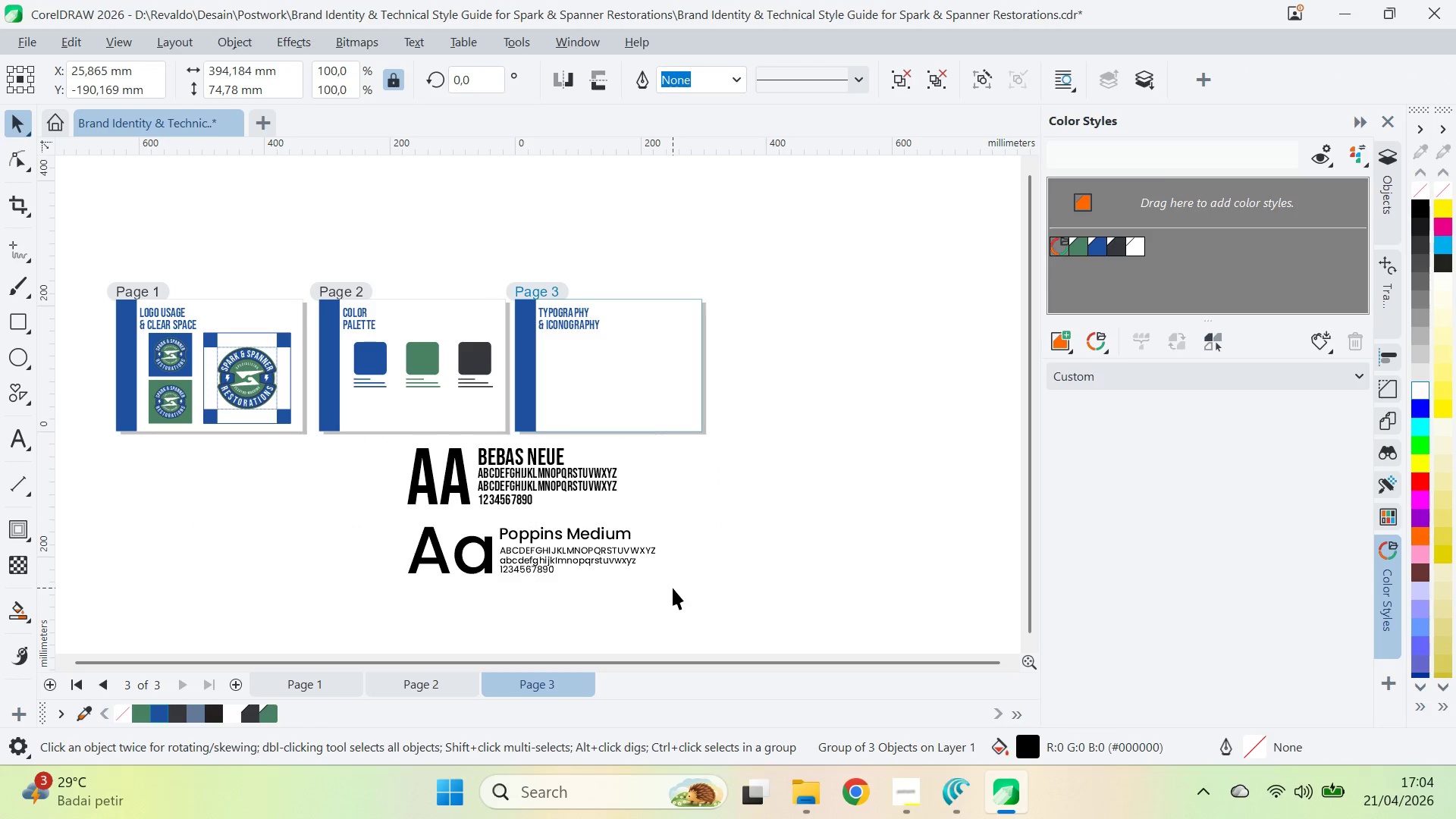 
left_click_drag(start_coordinate=[689, 601], to_coordinate=[303, 435])
 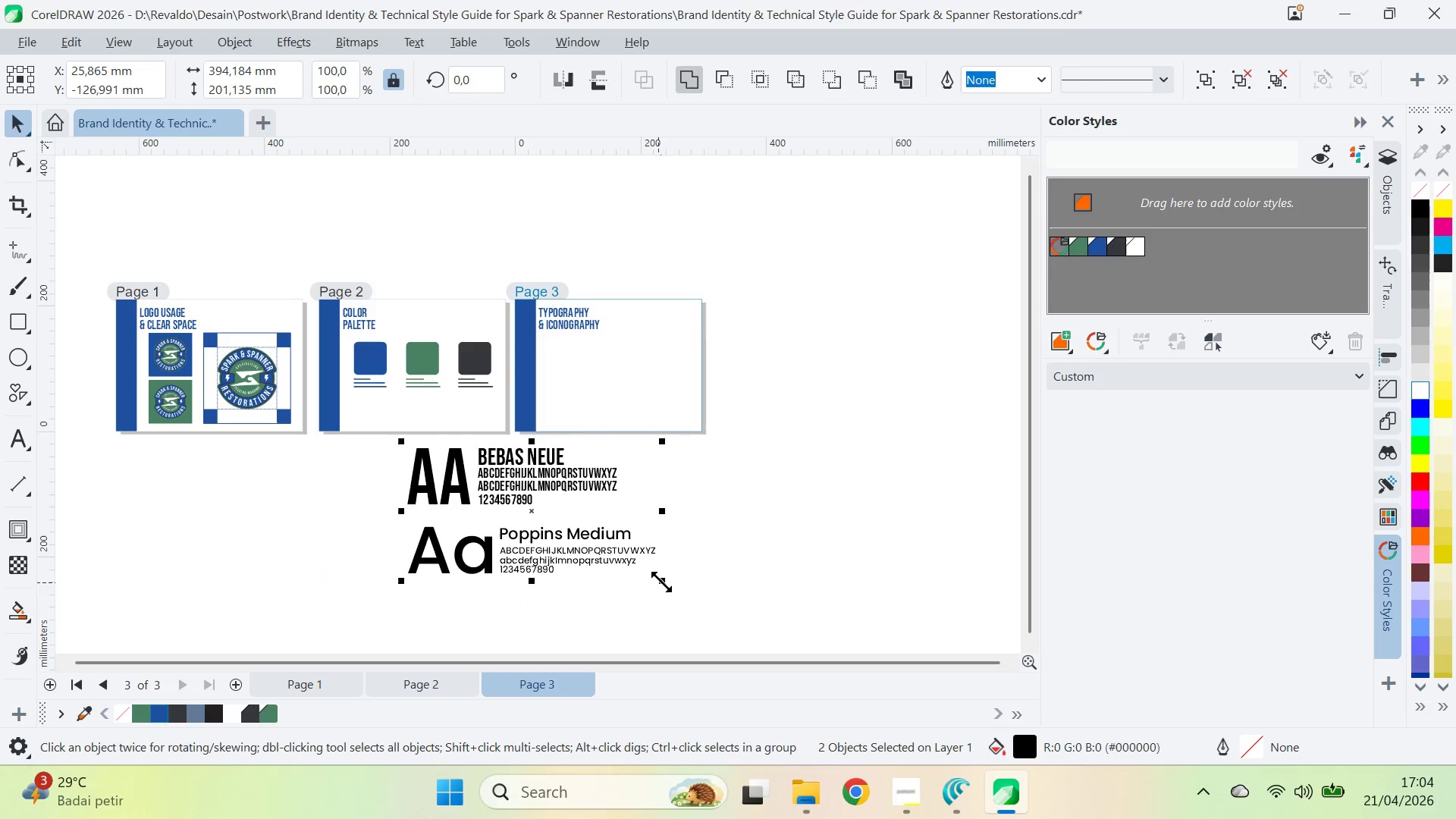 
left_click_drag(start_coordinate=[663, 581], to_coordinate=[543, 541])
 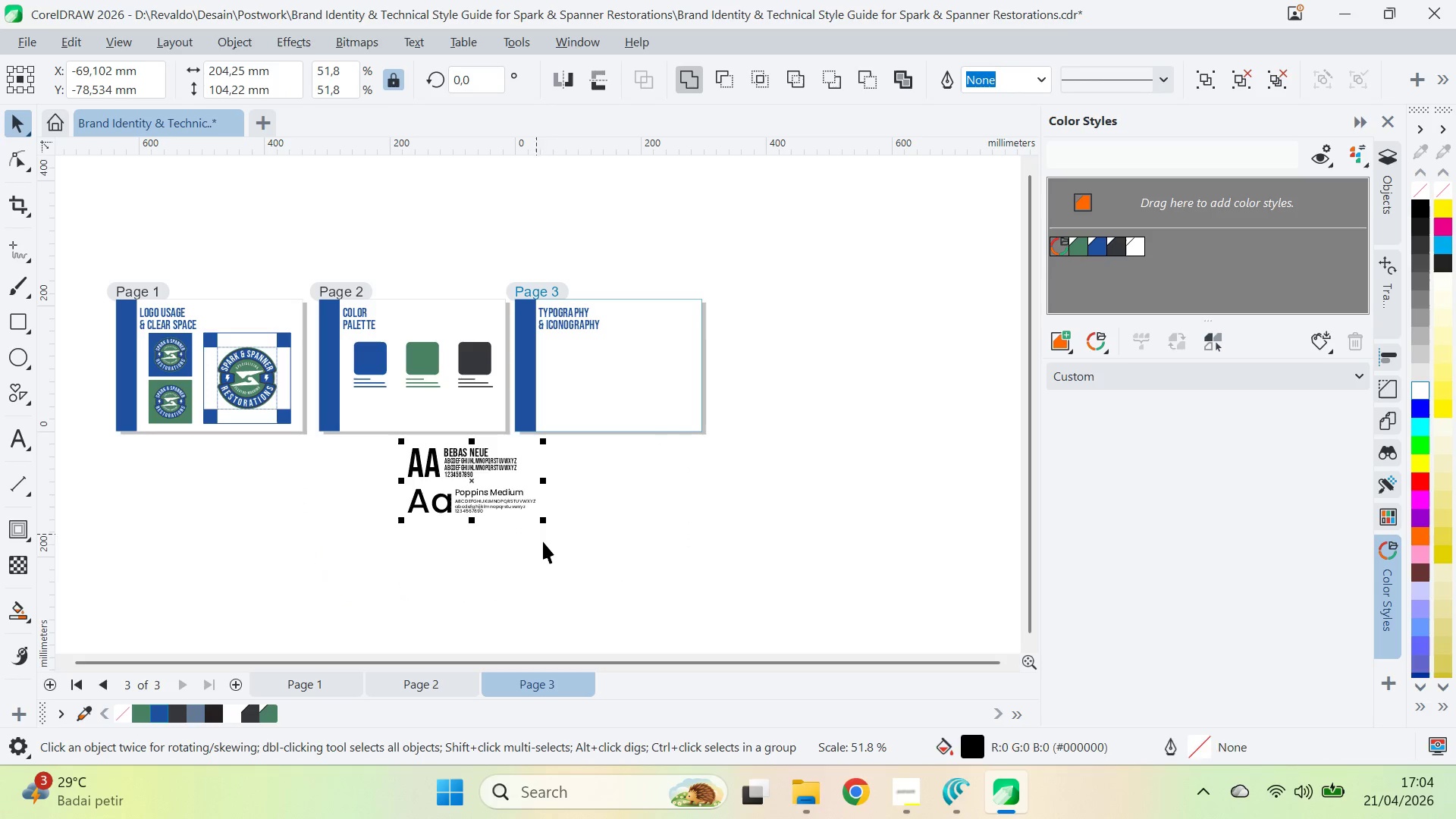 
key(Control+G)
 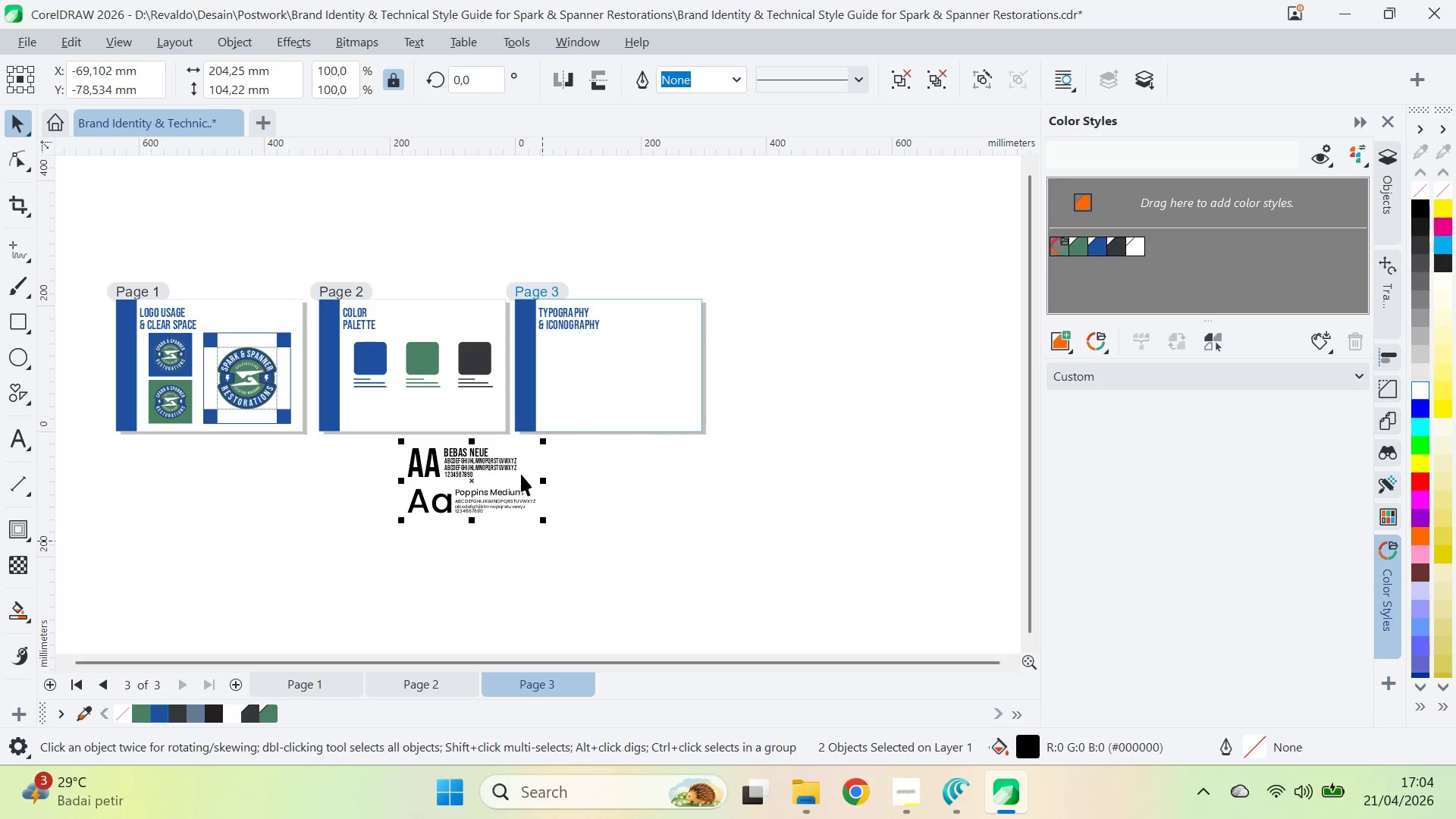 
hold_key(key=ShiftLeft, duration=0.42)
 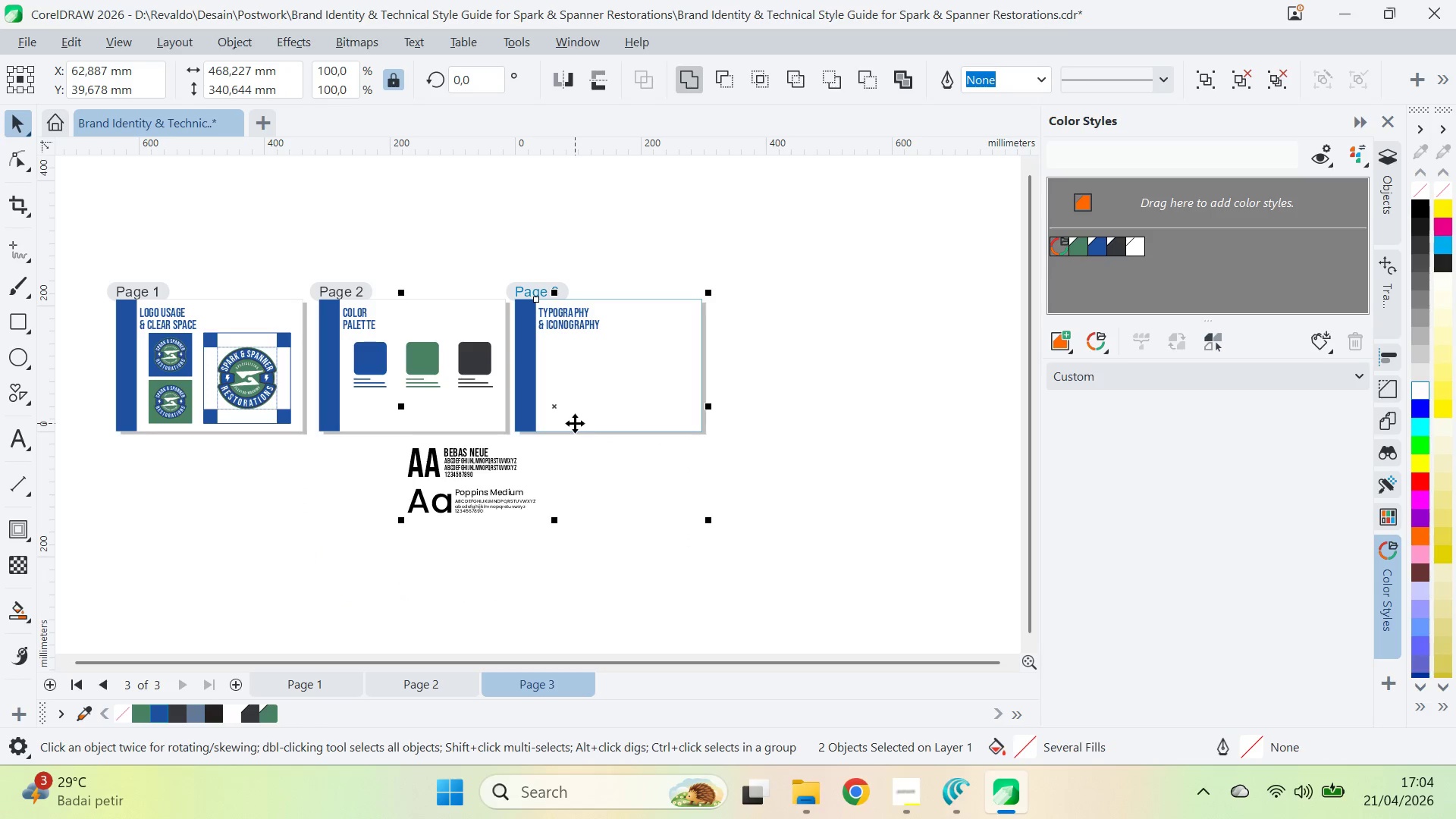 
key(C)
 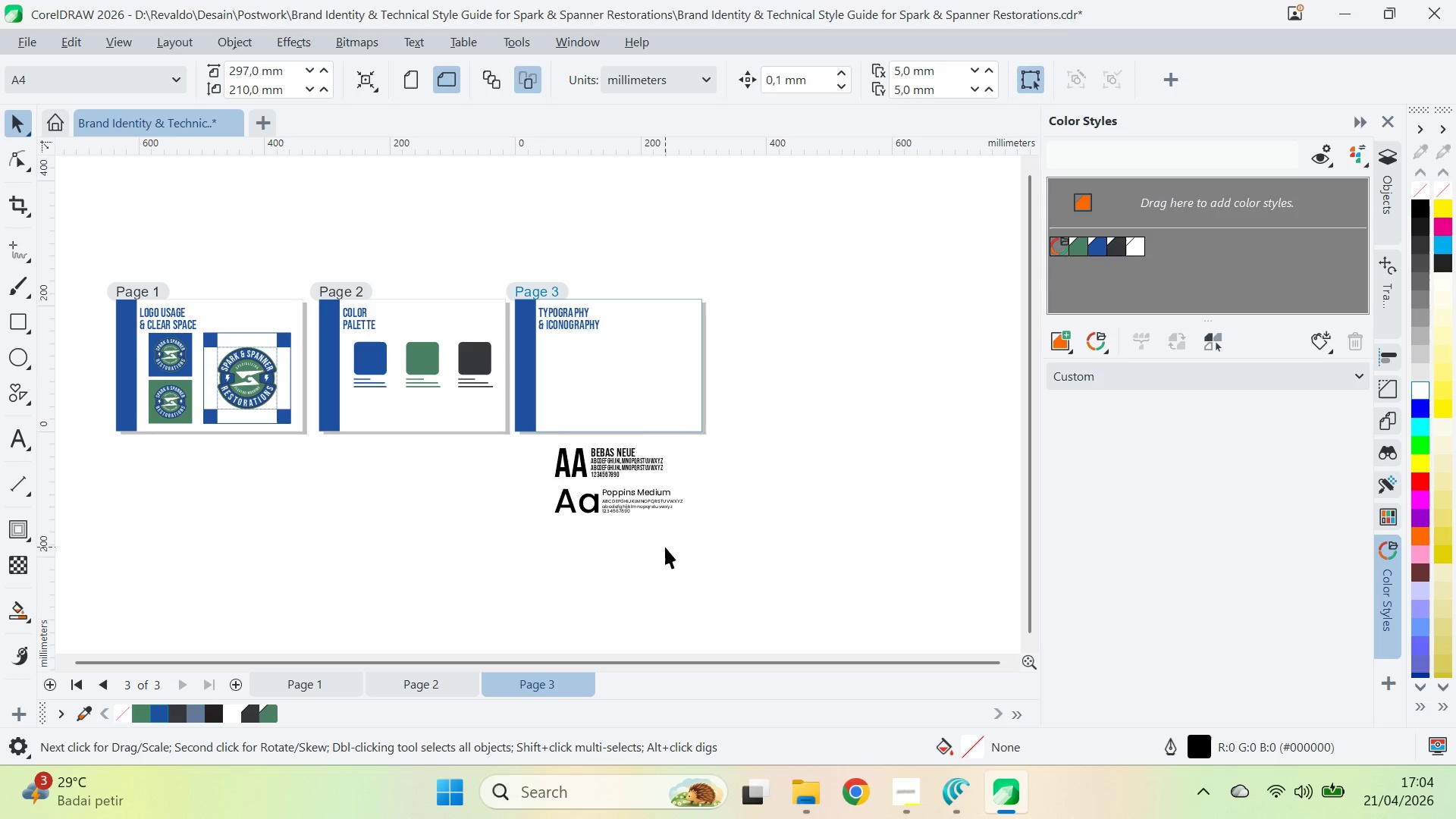 
left_click([620, 475])
 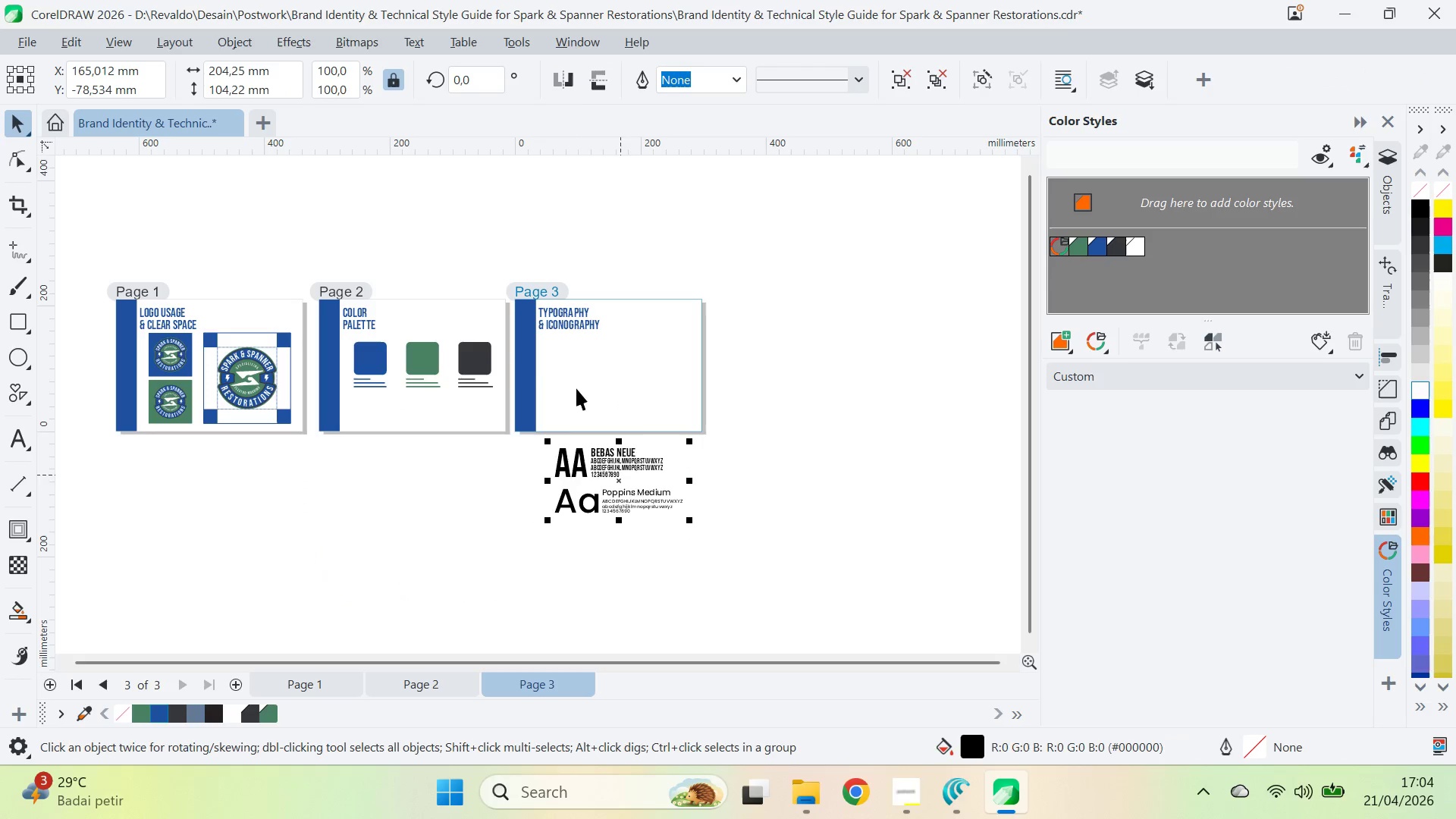 
hold_key(key=ShiftLeft, duration=0.55)
left_click([561, 334])
 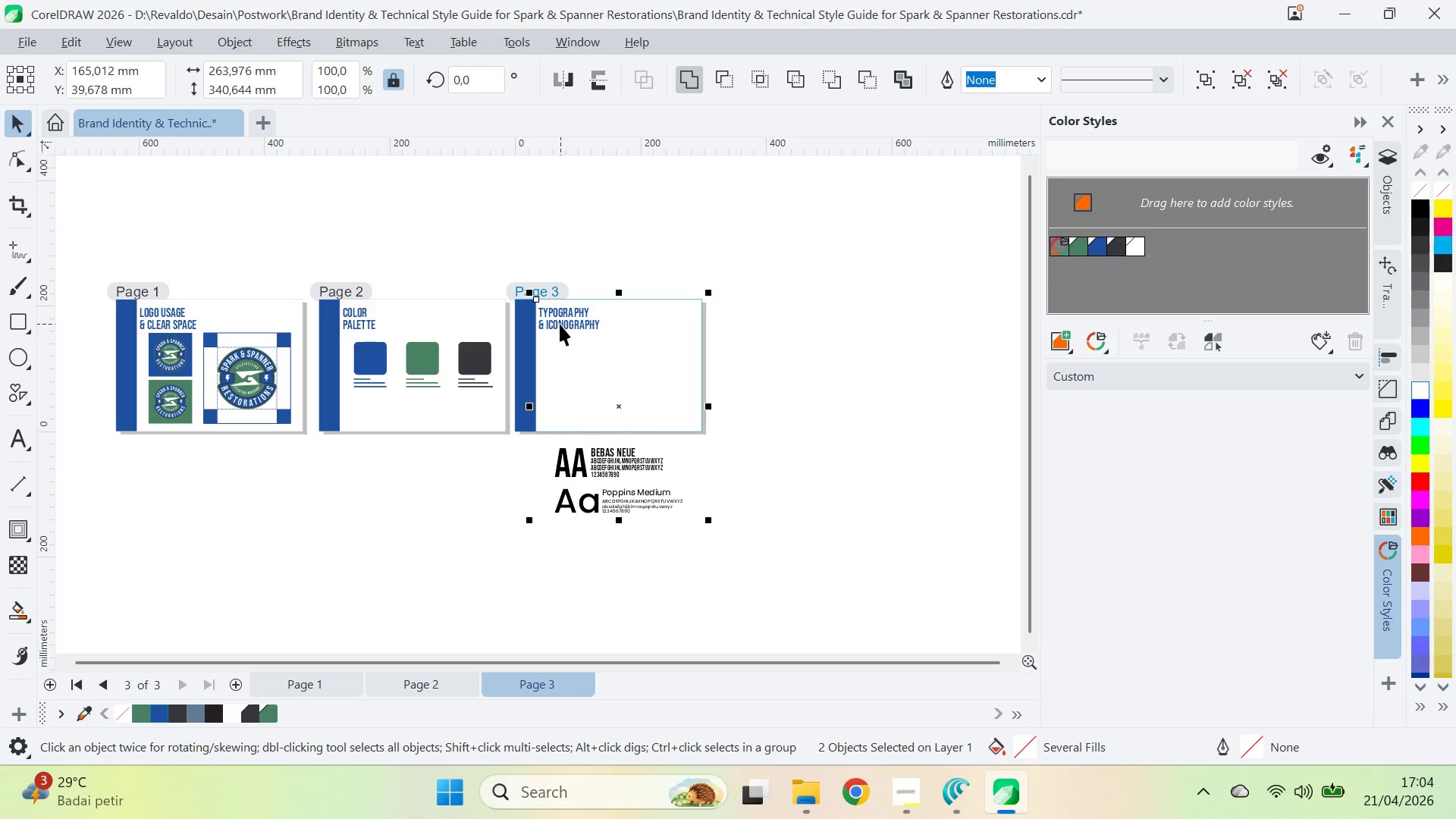 
key(L)
 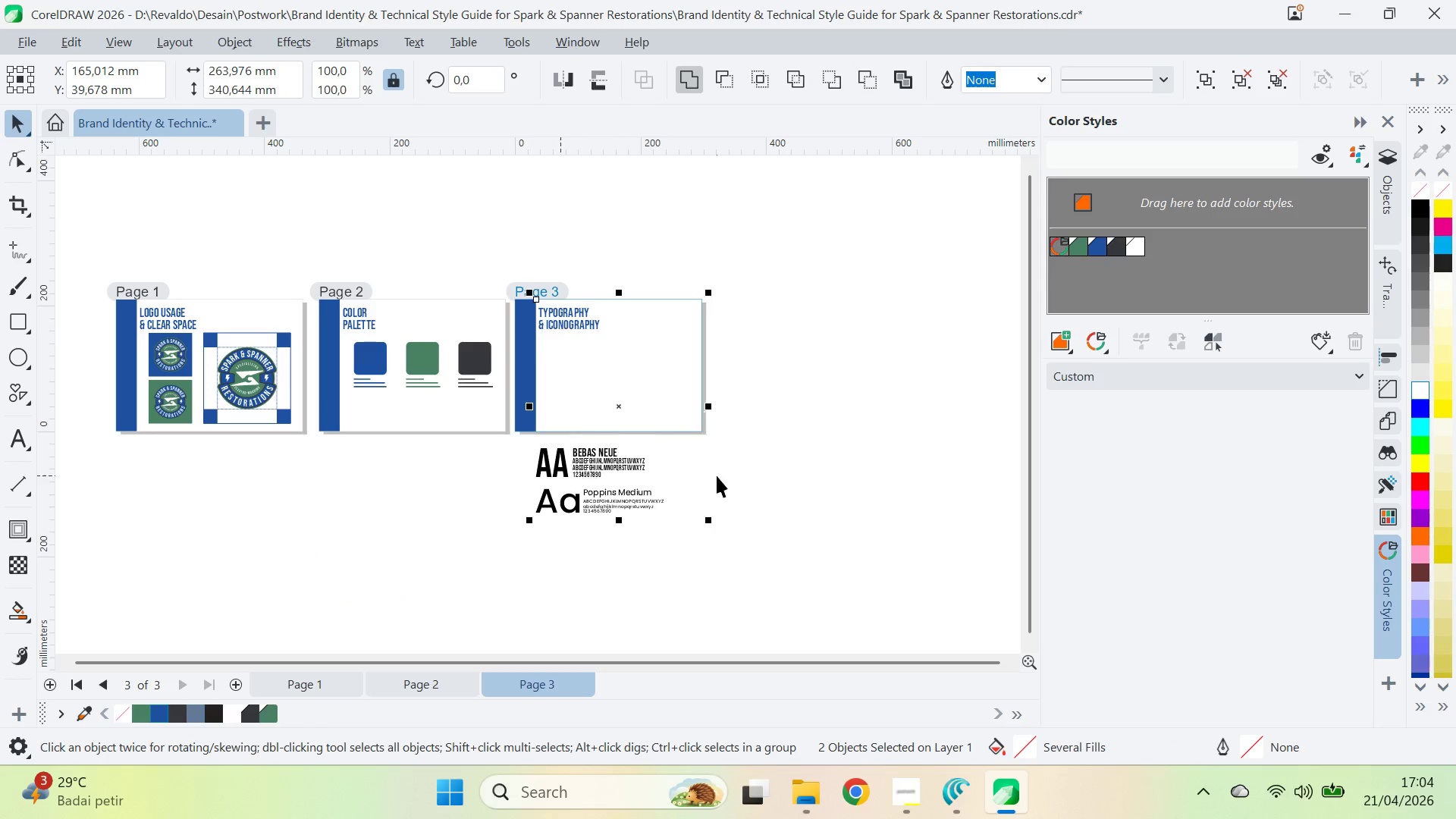 
left_click_drag(start_coordinate=[717, 475], to_coordinate=[704, 473])
 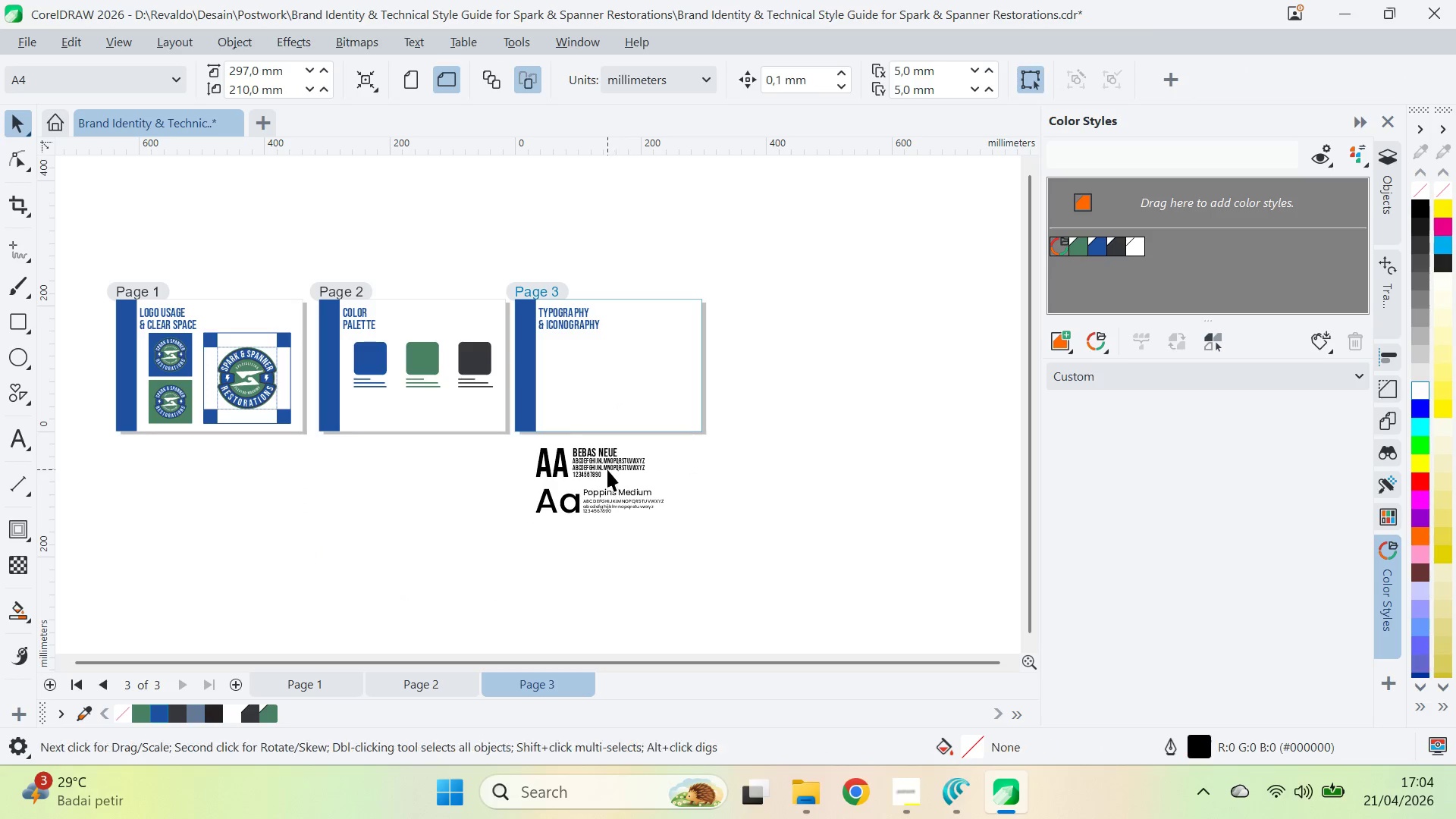 
left_click_drag(start_coordinate=[607, 469], to_coordinate=[605, 374])
 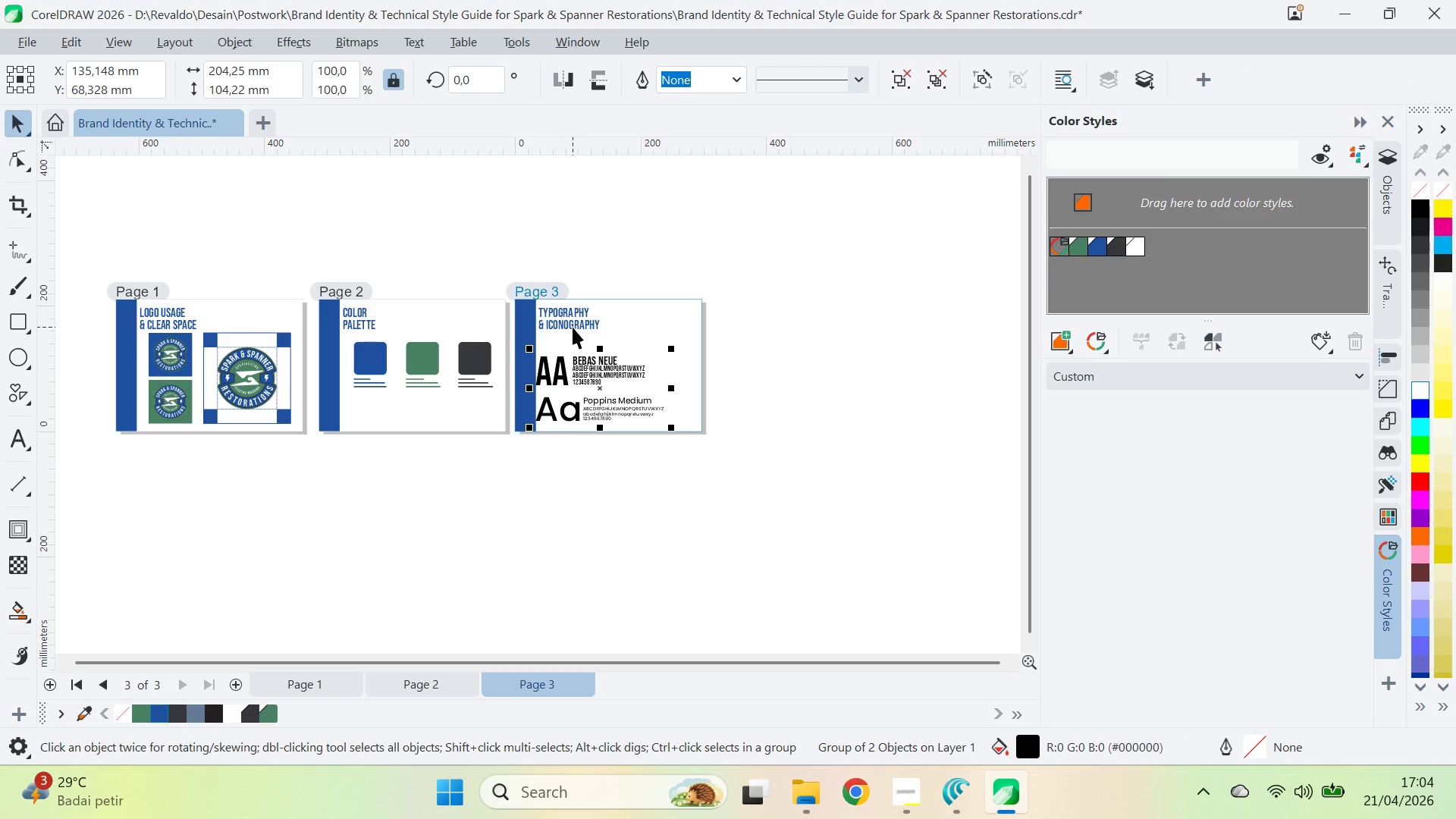 
hold_key(key=ShiftLeft, duration=1.03)
 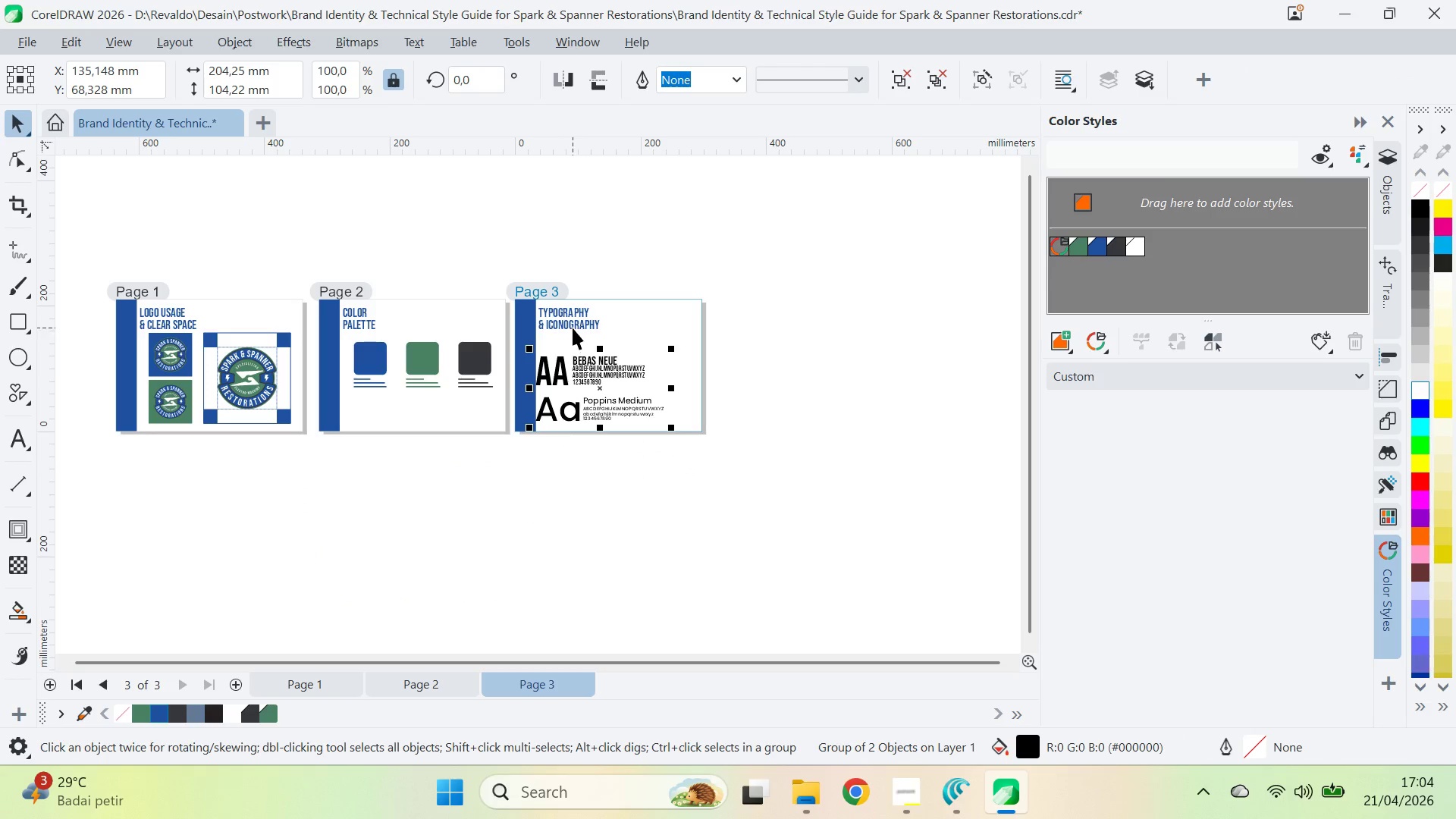 
left_click([573, 327])
 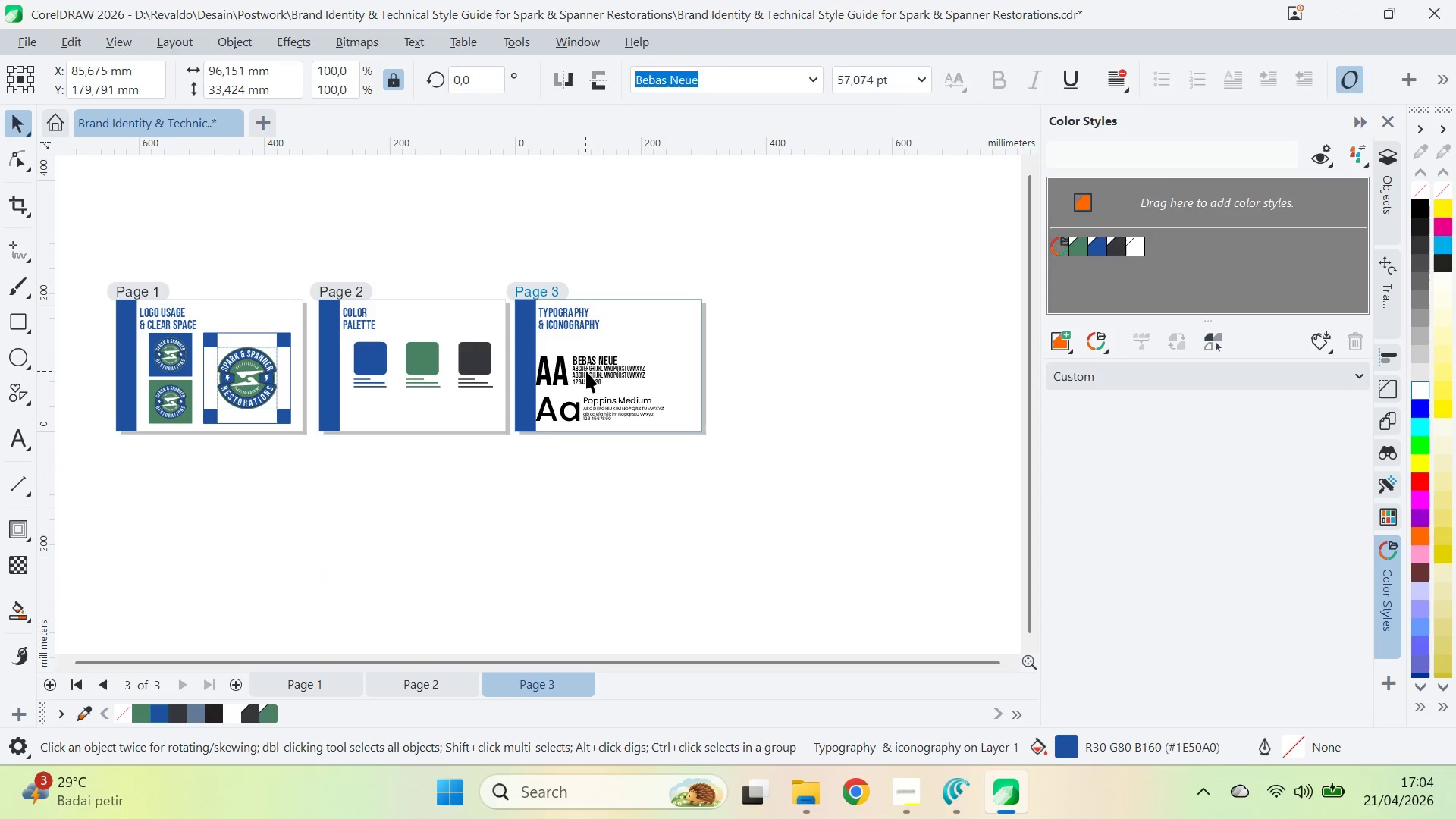 
hold_key(key=ShiftLeft, duration=0.34)
 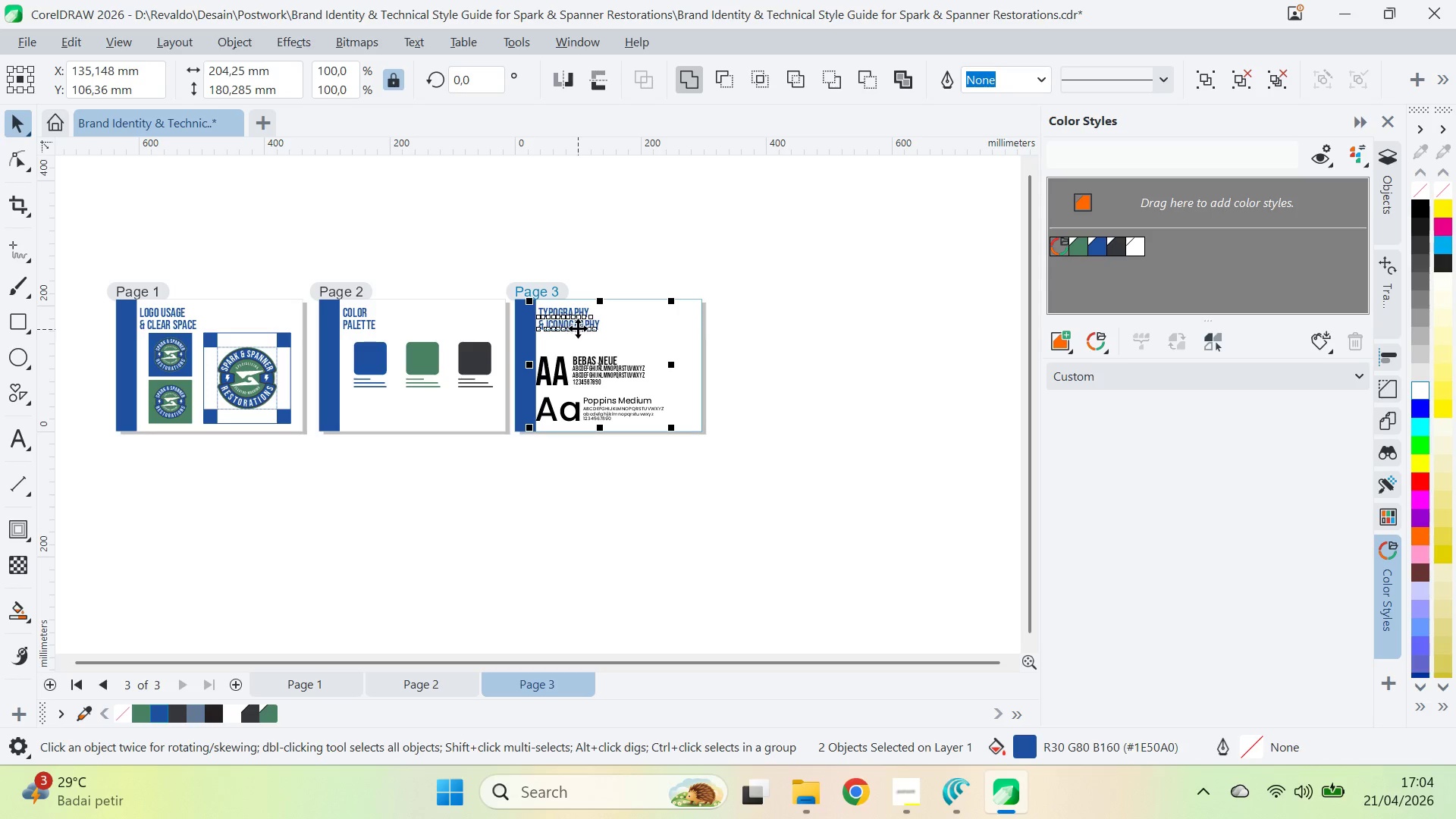 
key(L)
 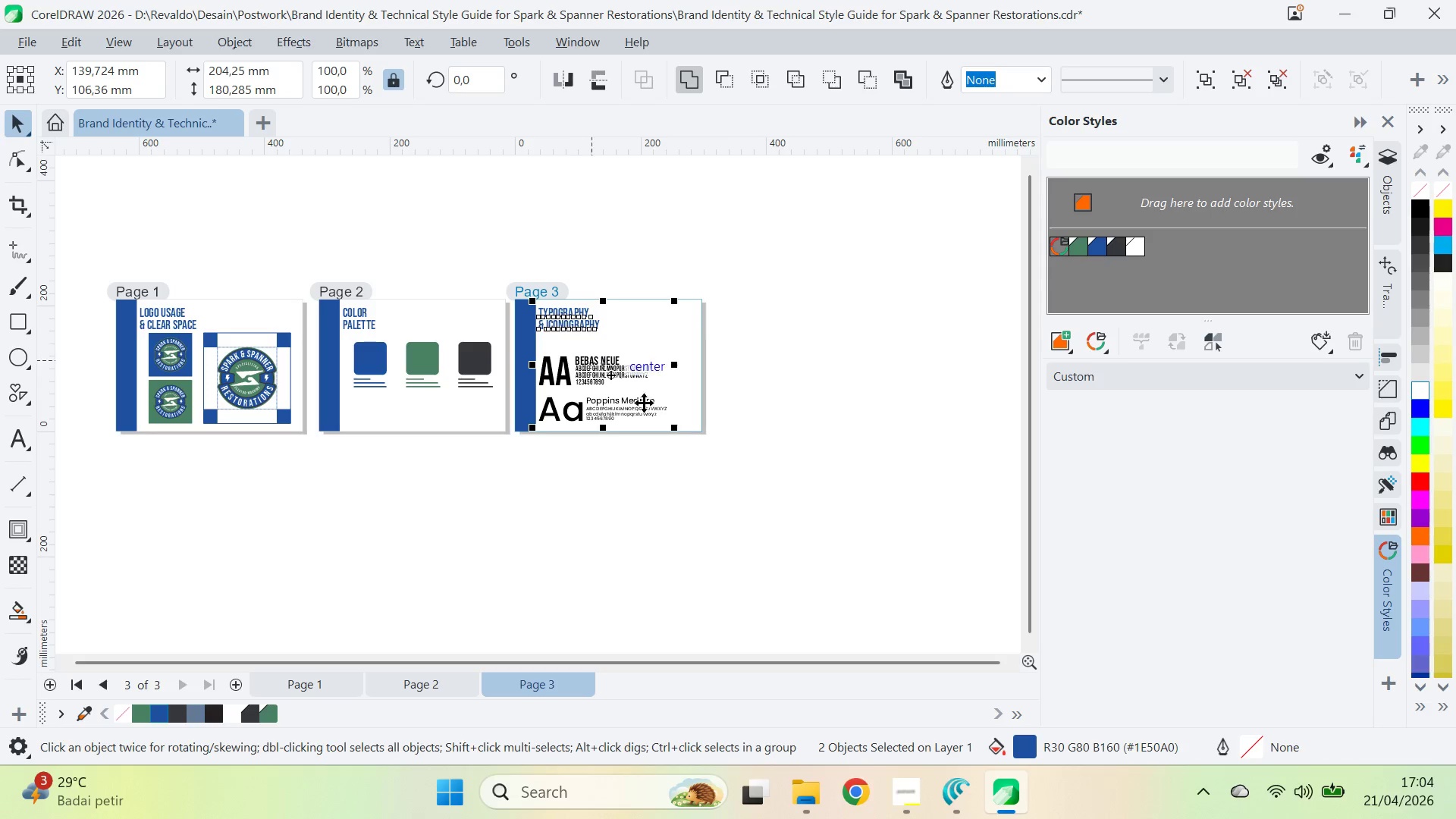 
left_click([731, 479])
 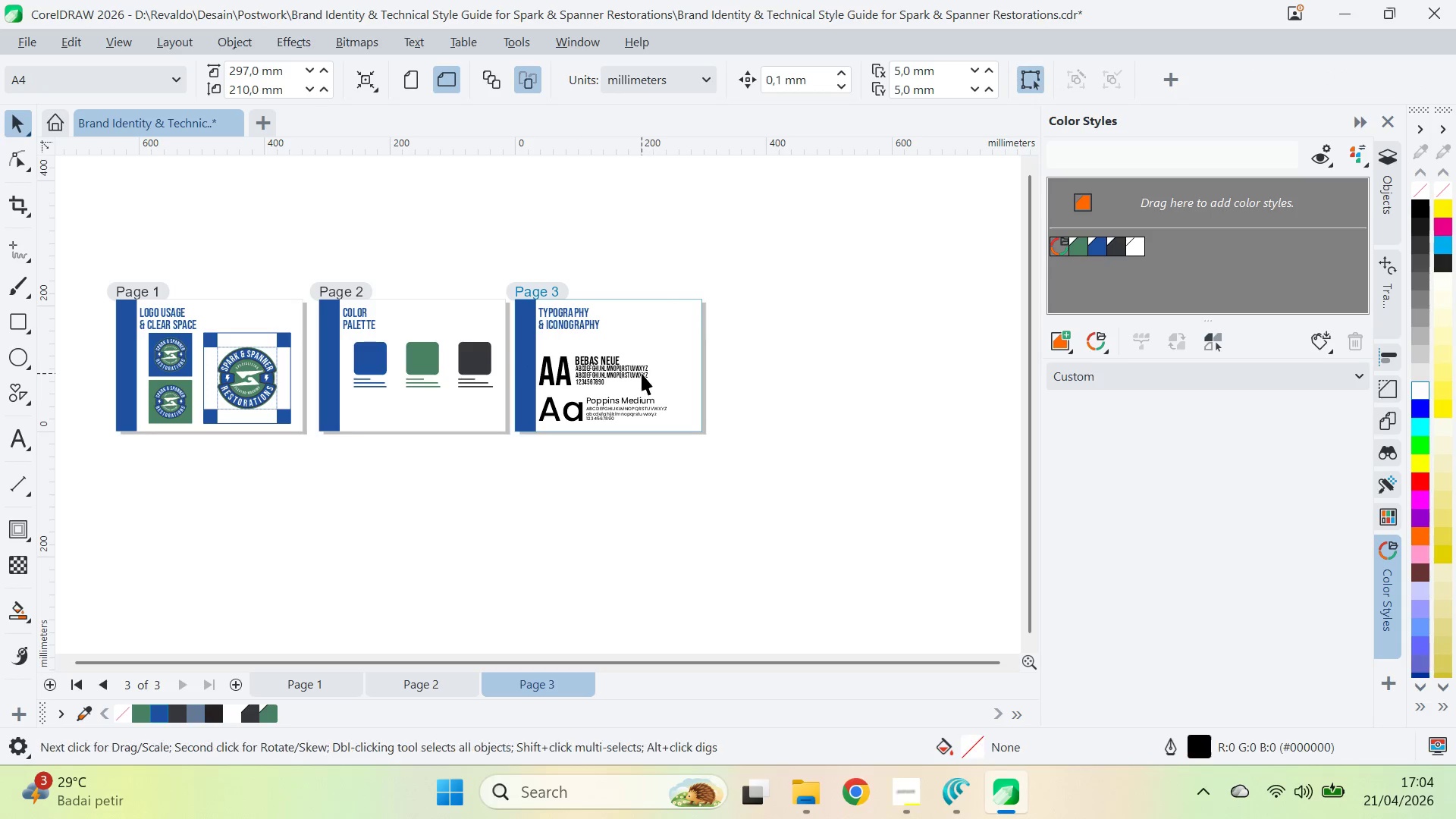 
type(zqv)
 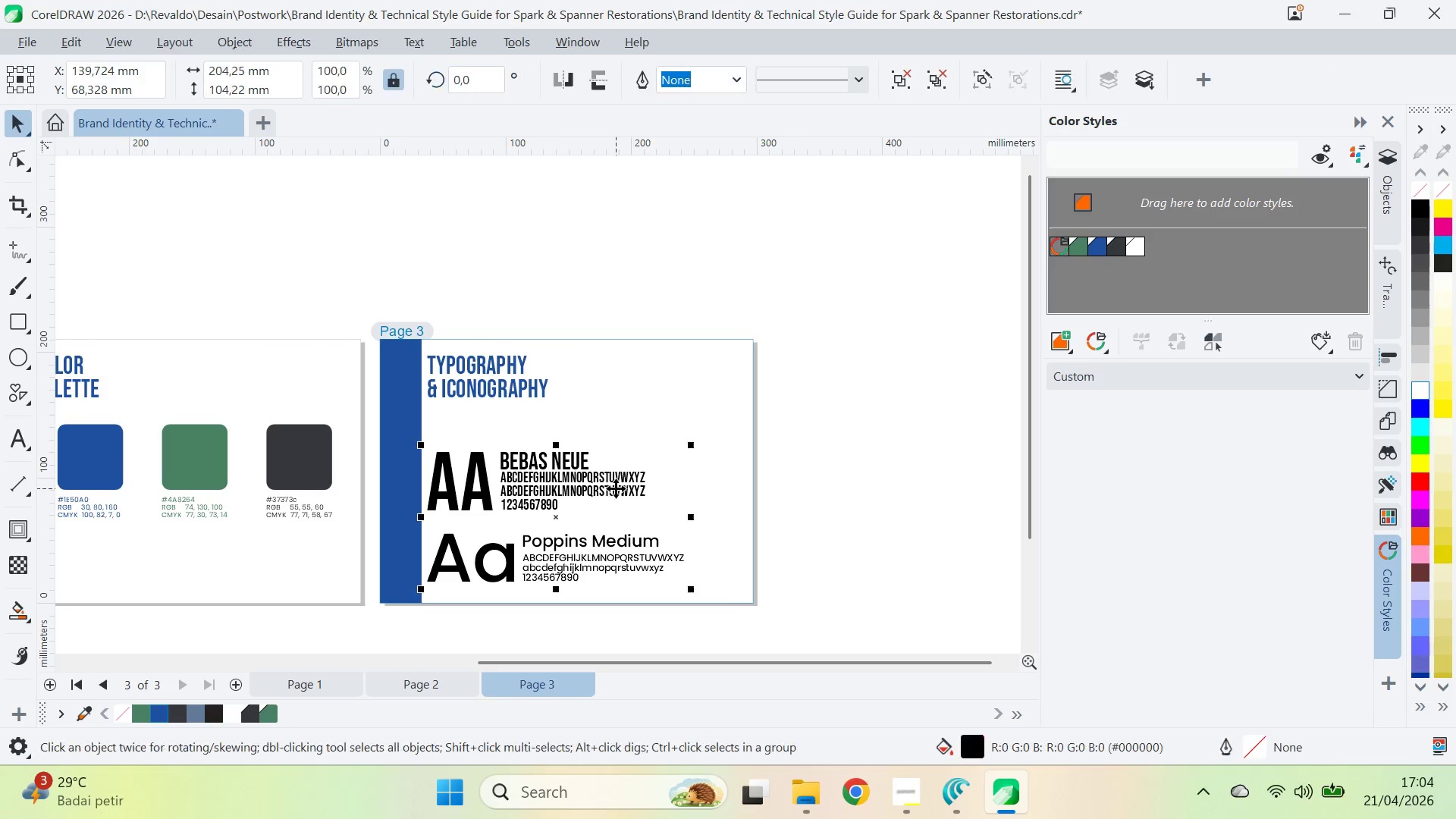 
left_click_drag(start_coordinate=[604, 360], to_coordinate=[698, 438])
 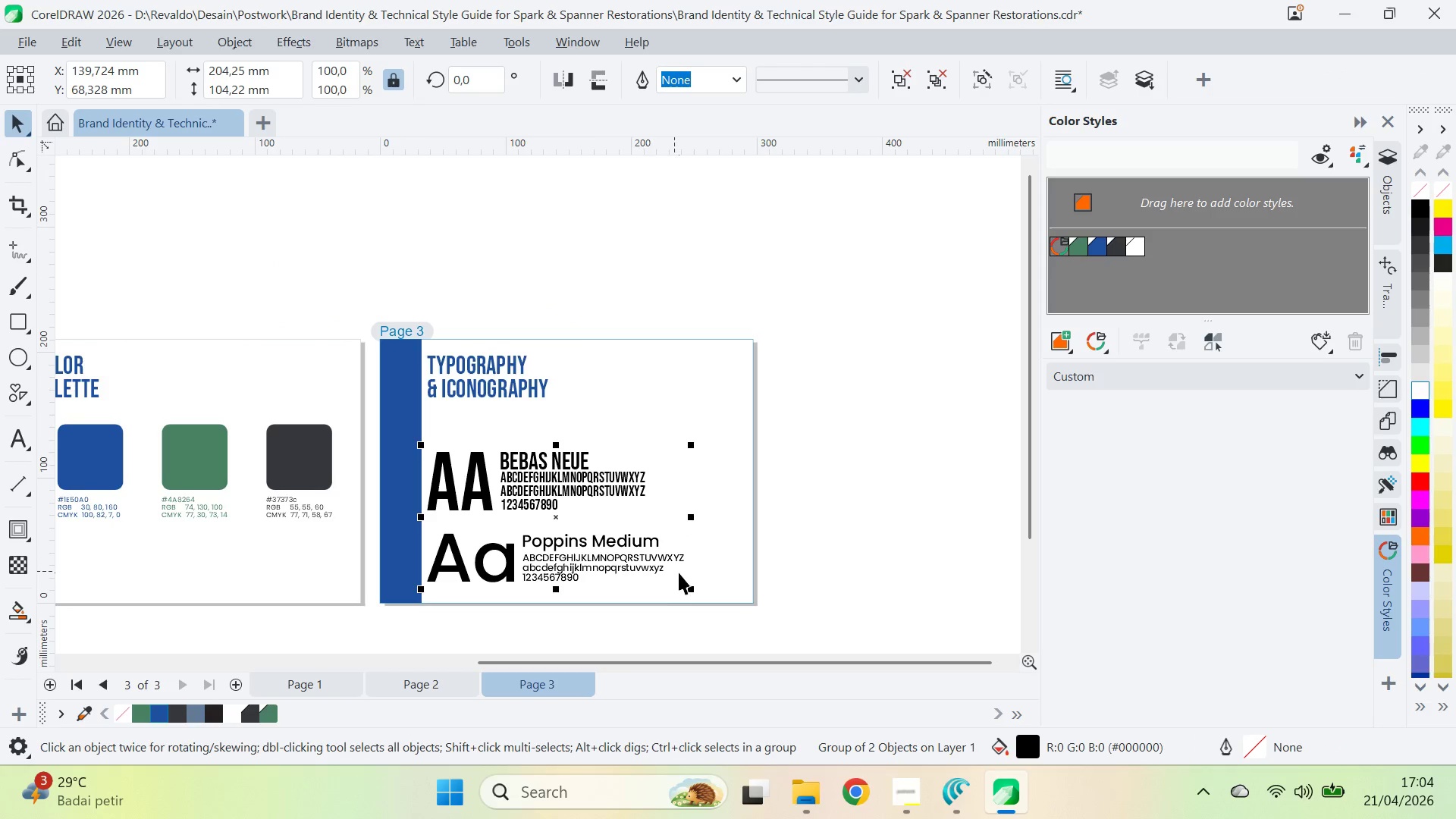 
left_click([692, 584])
 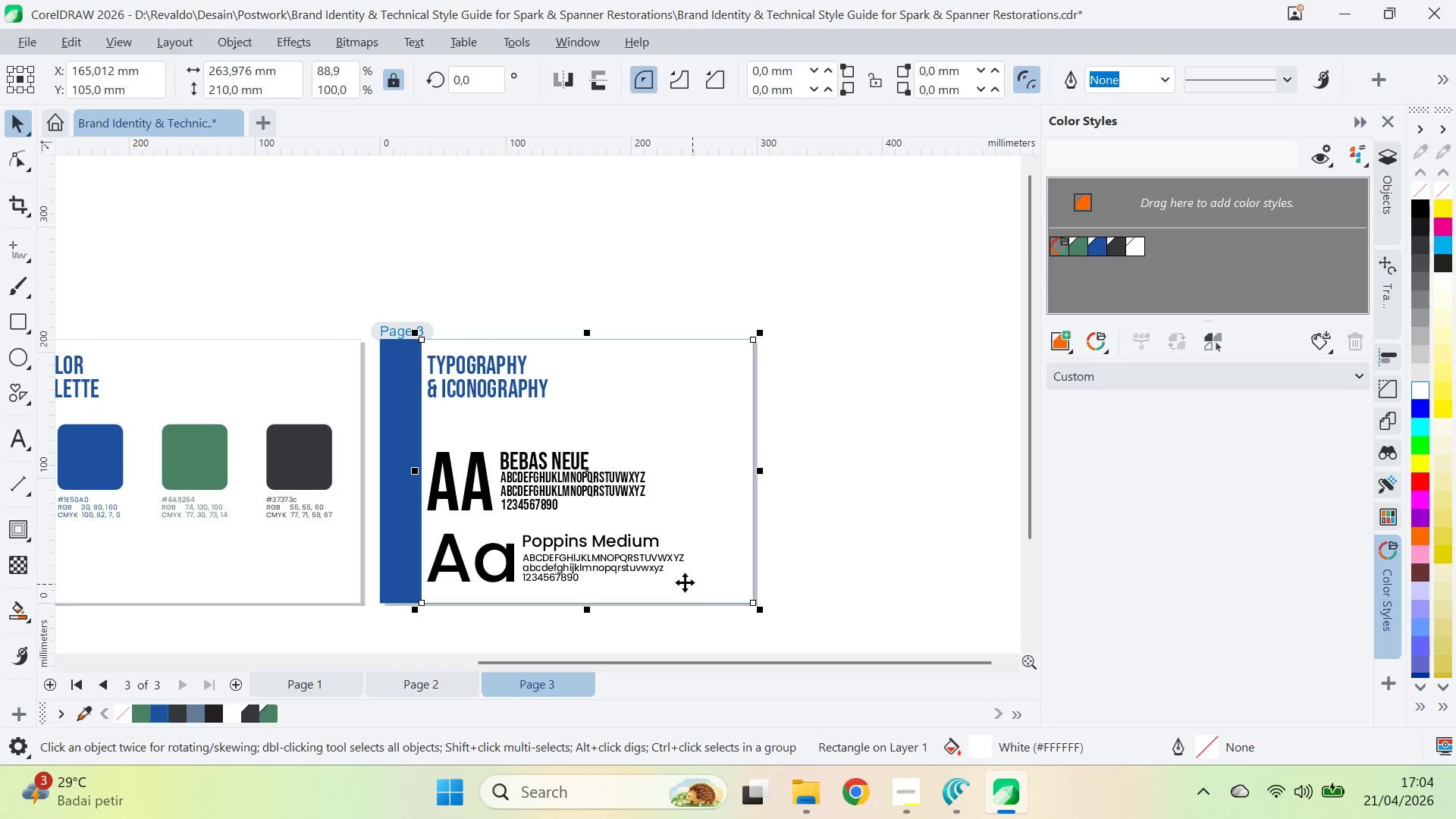 
left_click([658, 560])
 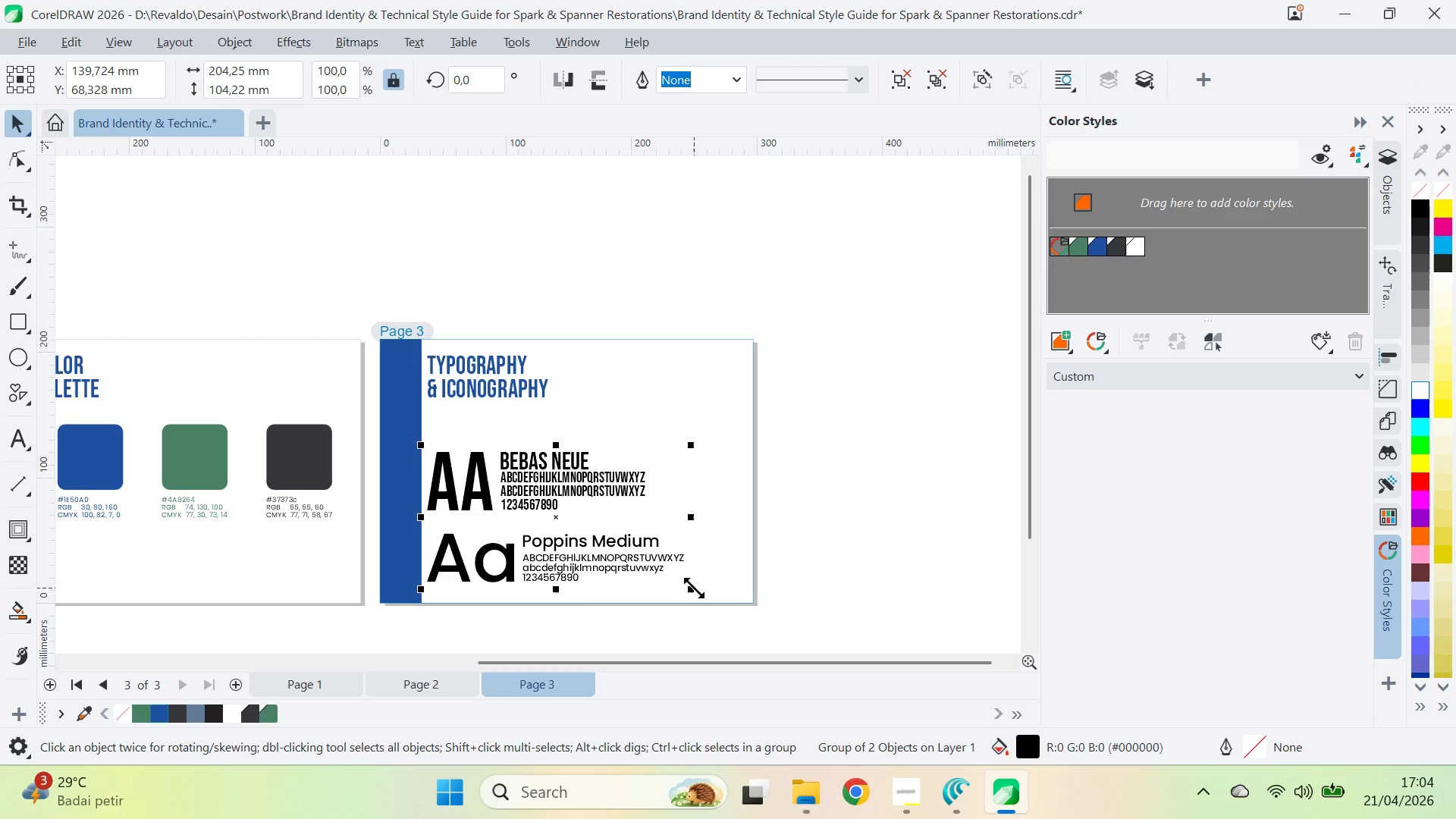 
left_click_drag(start_coordinate=[694, 588], to_coordinate=[601, 554])